 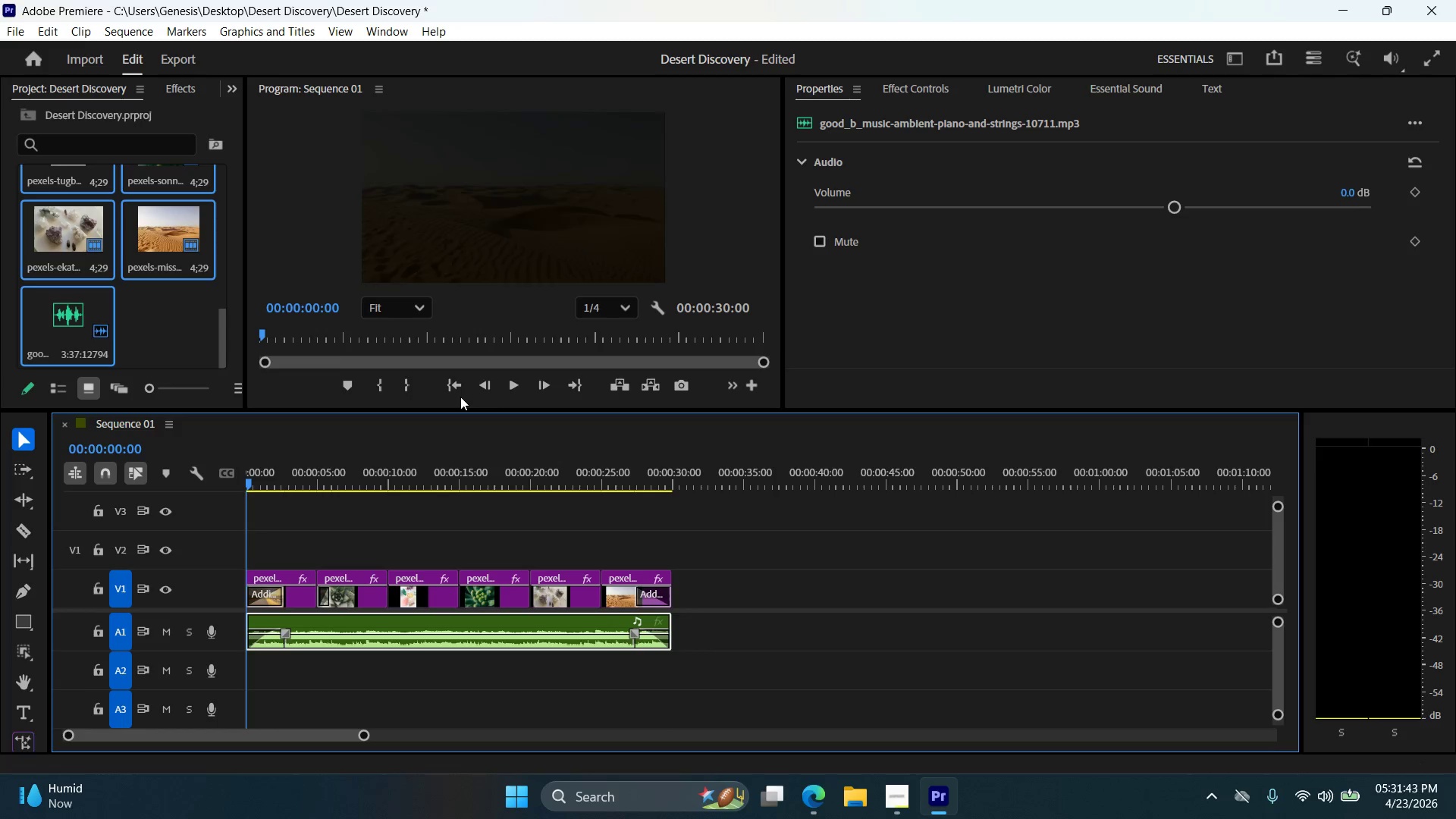 
left_click([519, 385])
 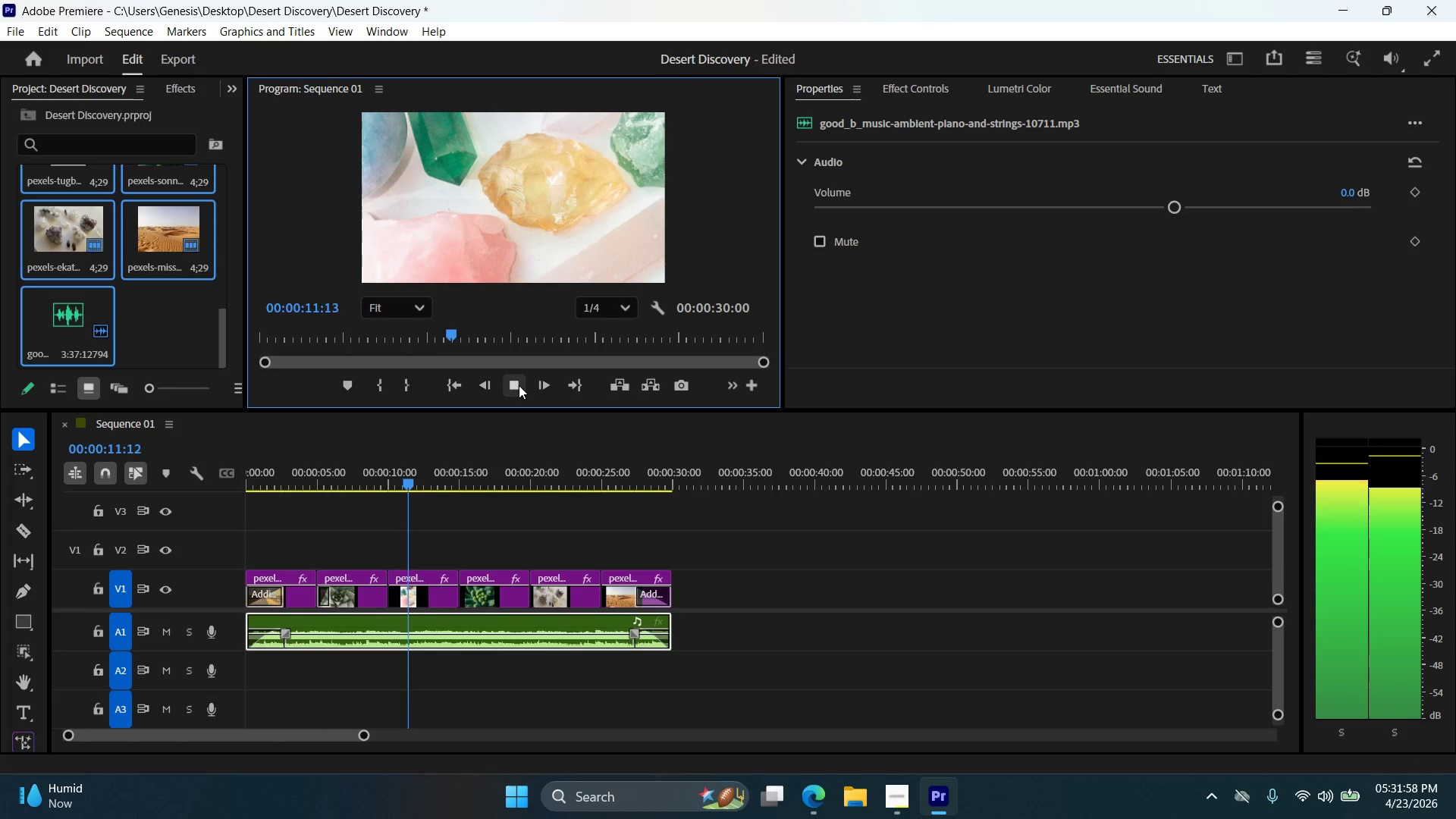 
wait(18.56)
 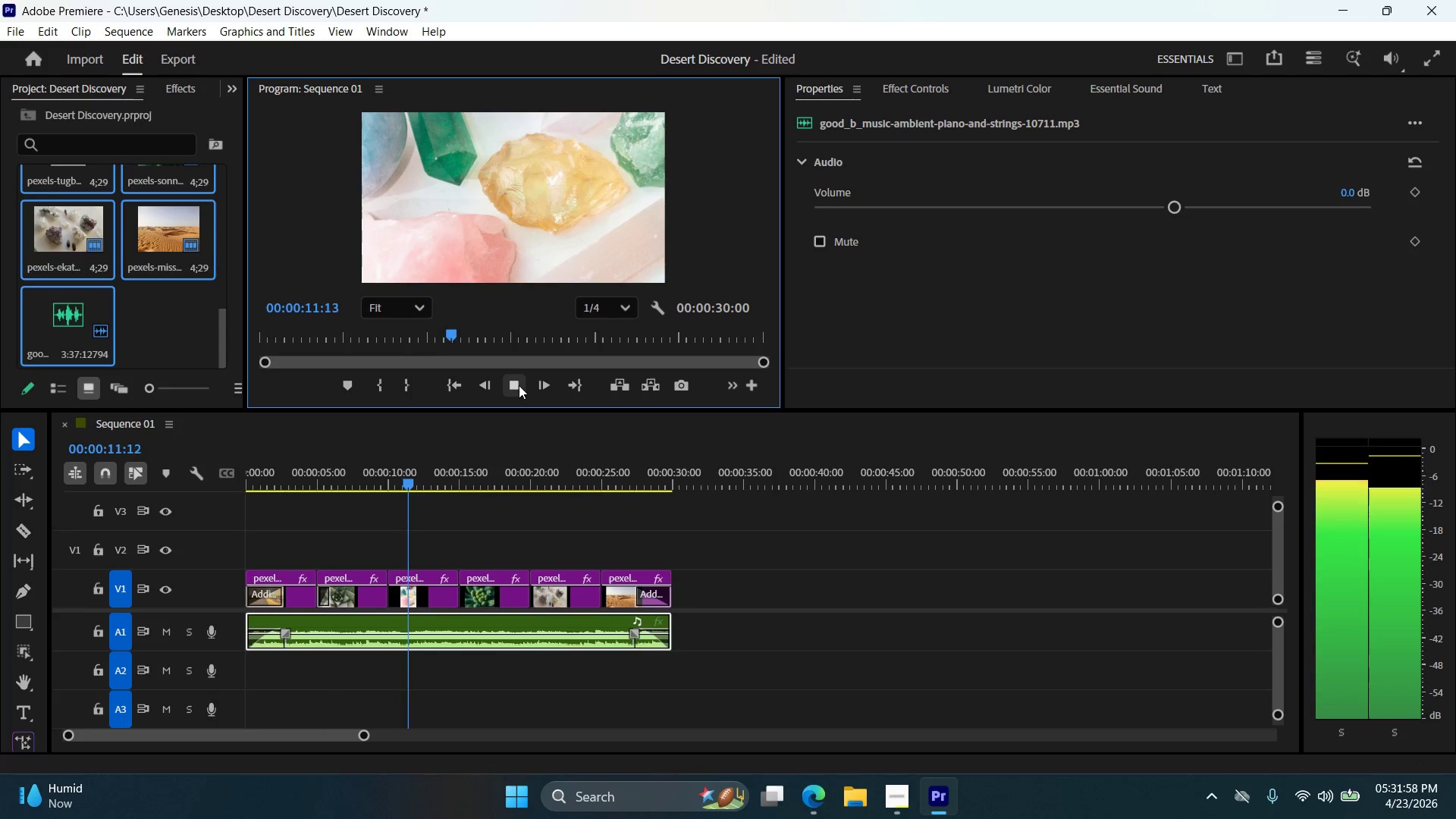 
left_click([499, 387])
 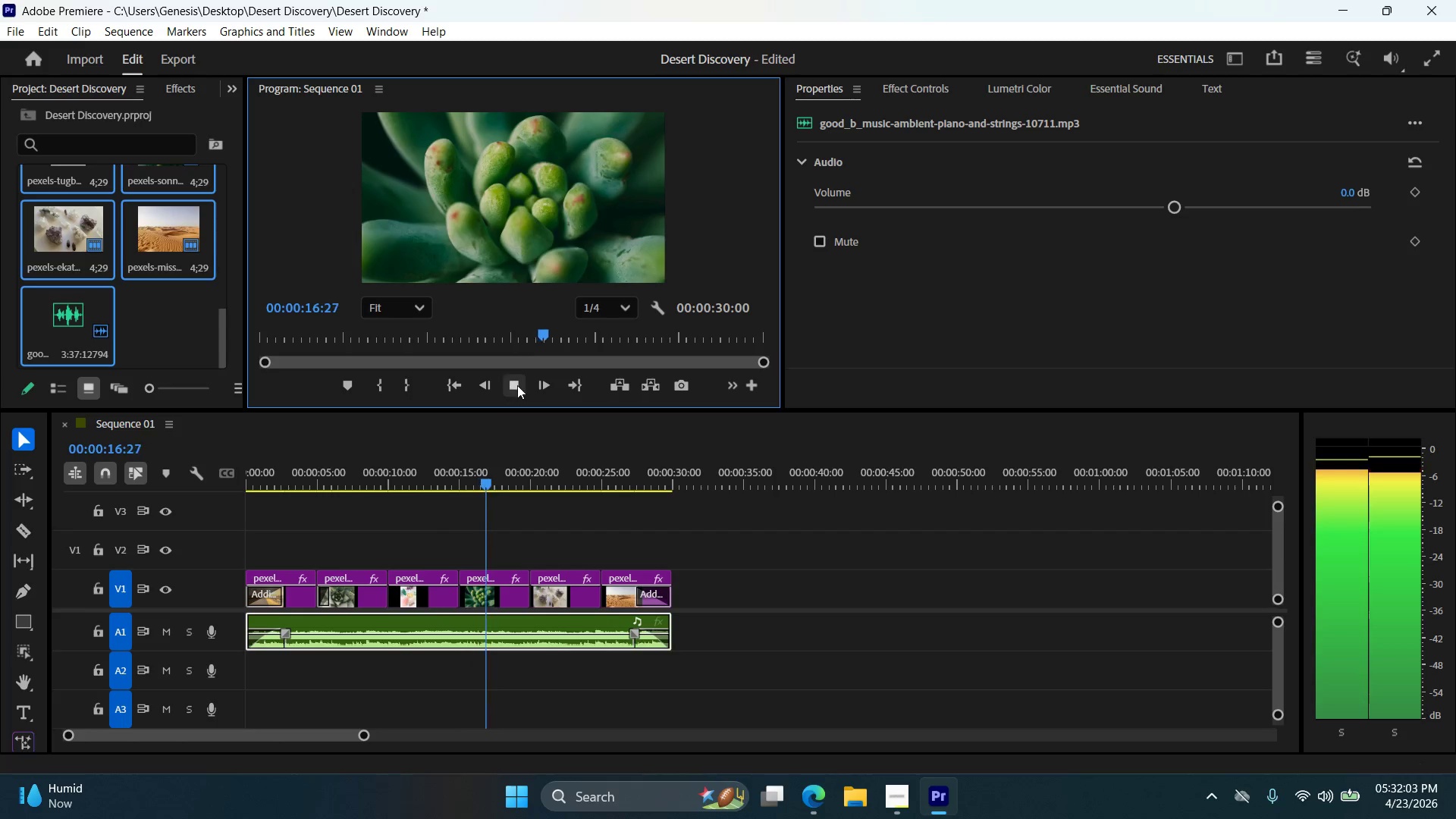 
left_click([519, 385])
 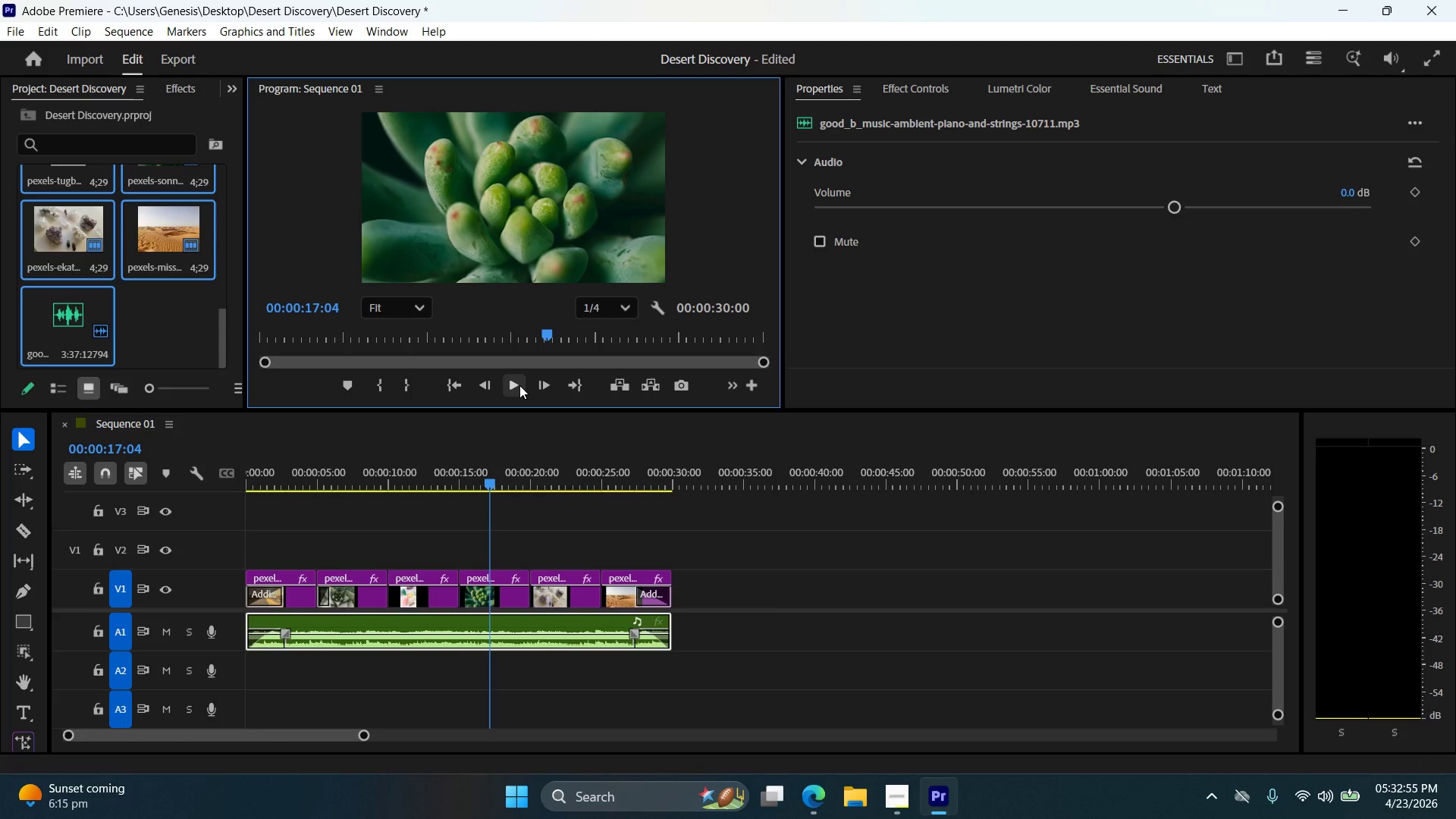 
wait(56.42)
 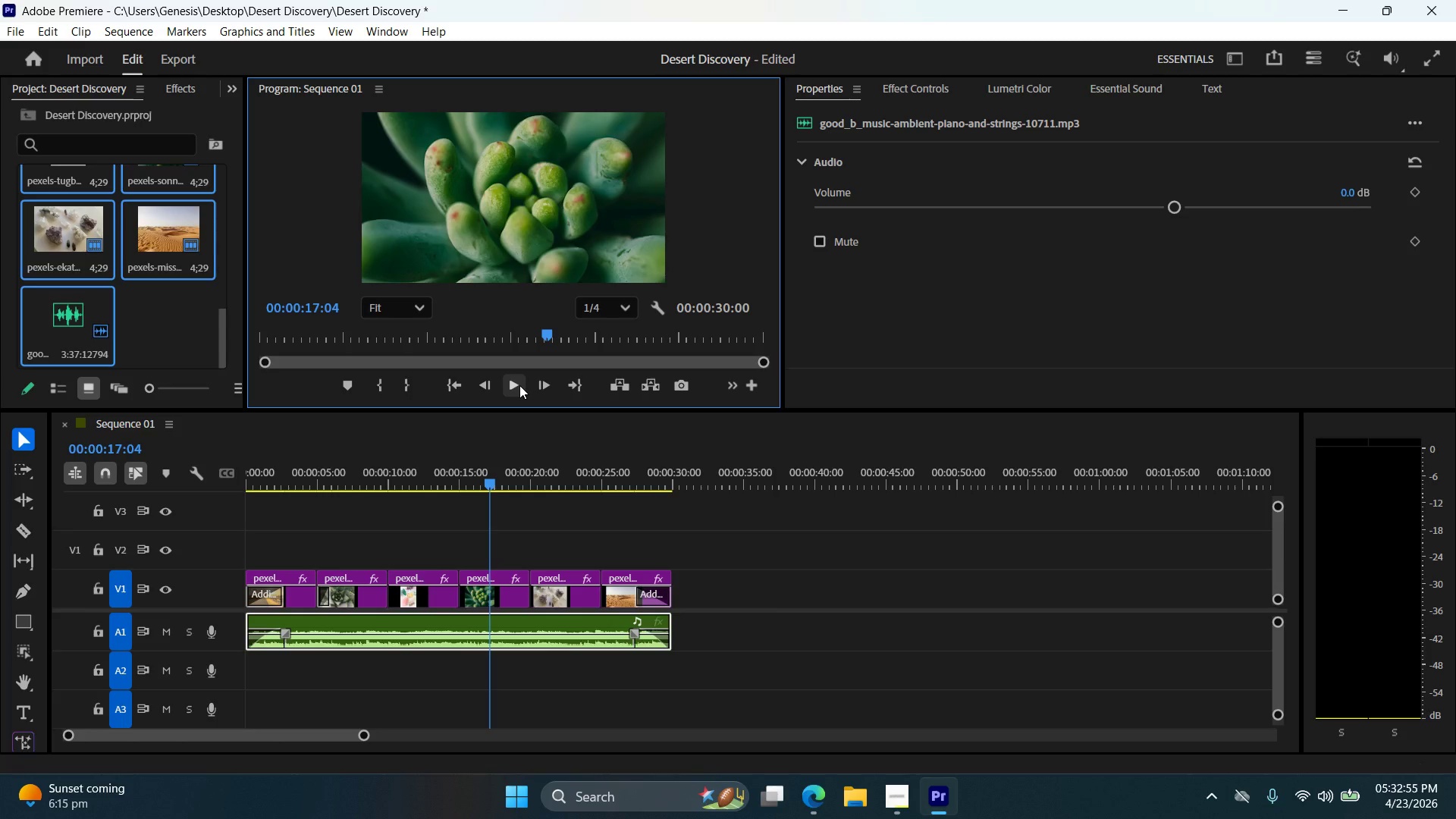 
left_click([304, 520])
 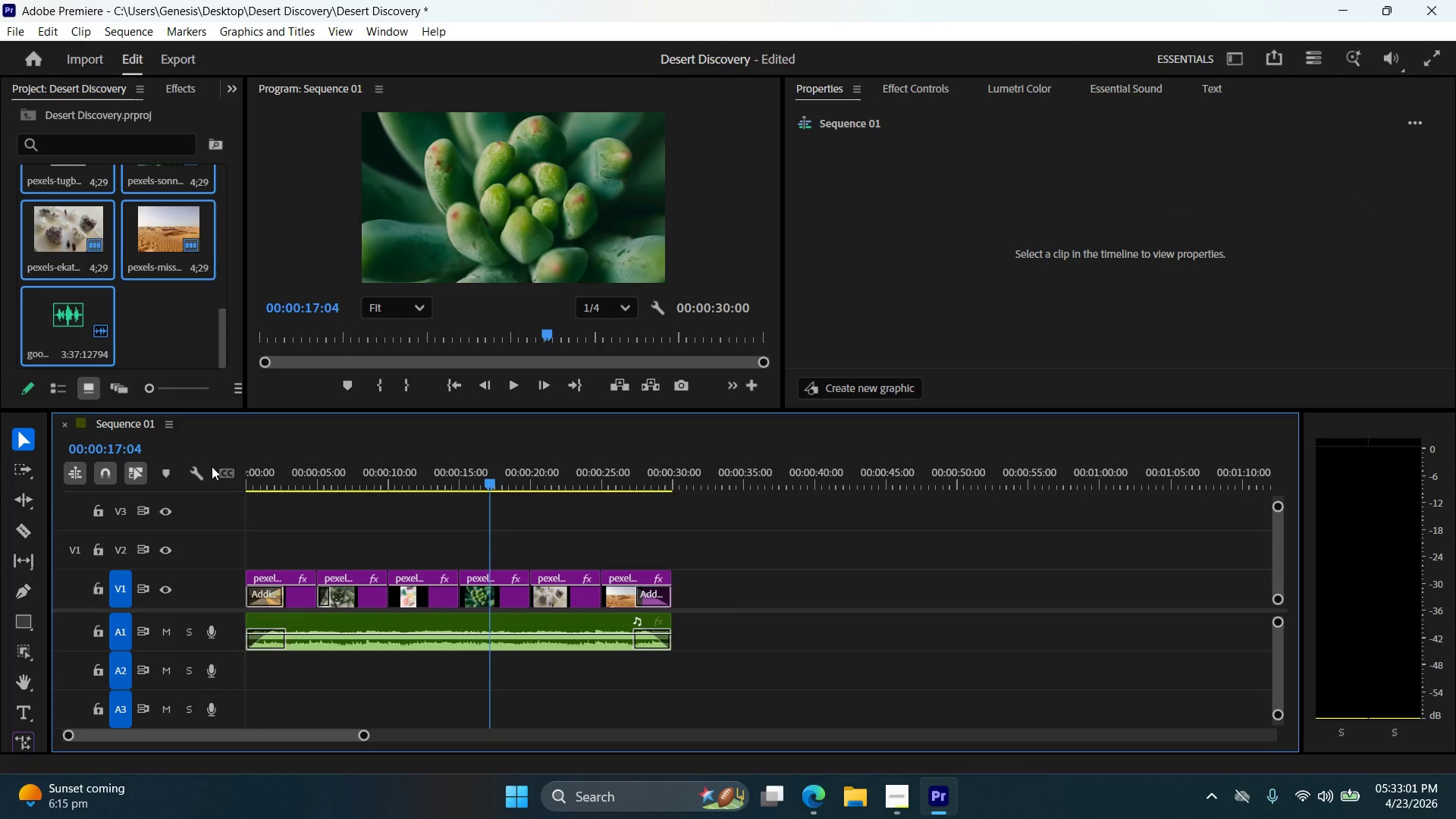 
key(T)
 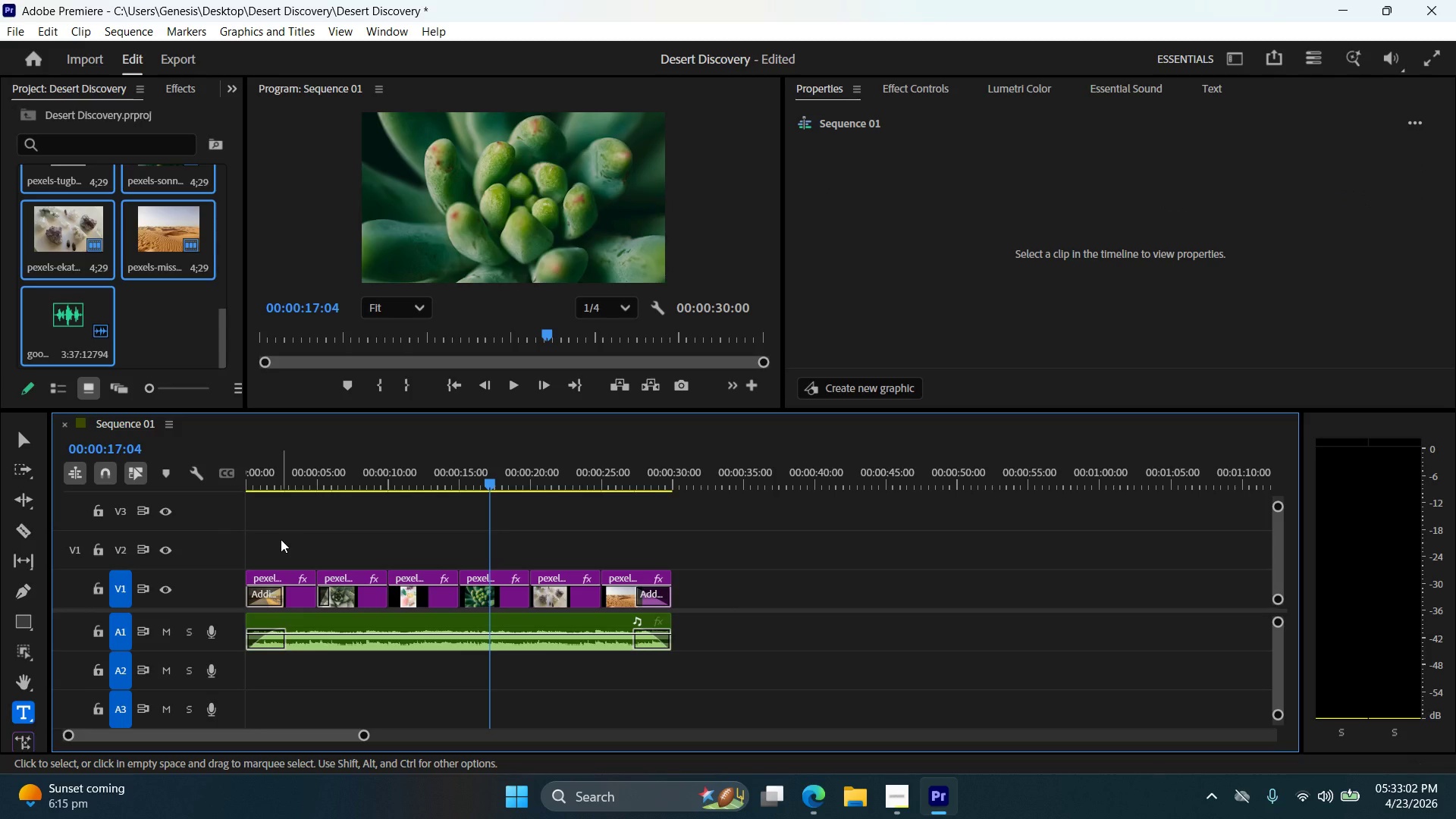 
left_click([281, 539])
 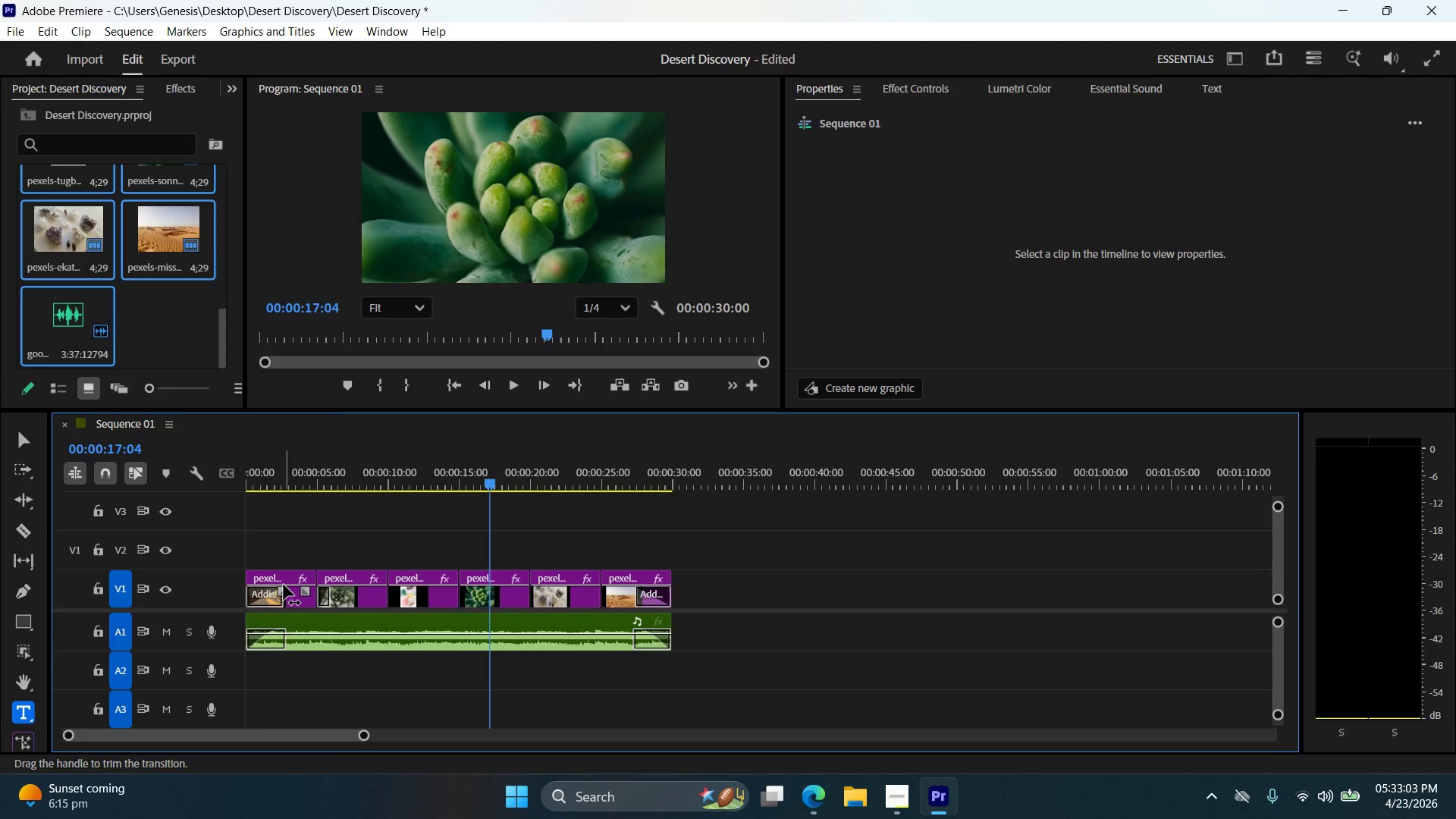 
left_click([284, 585])
 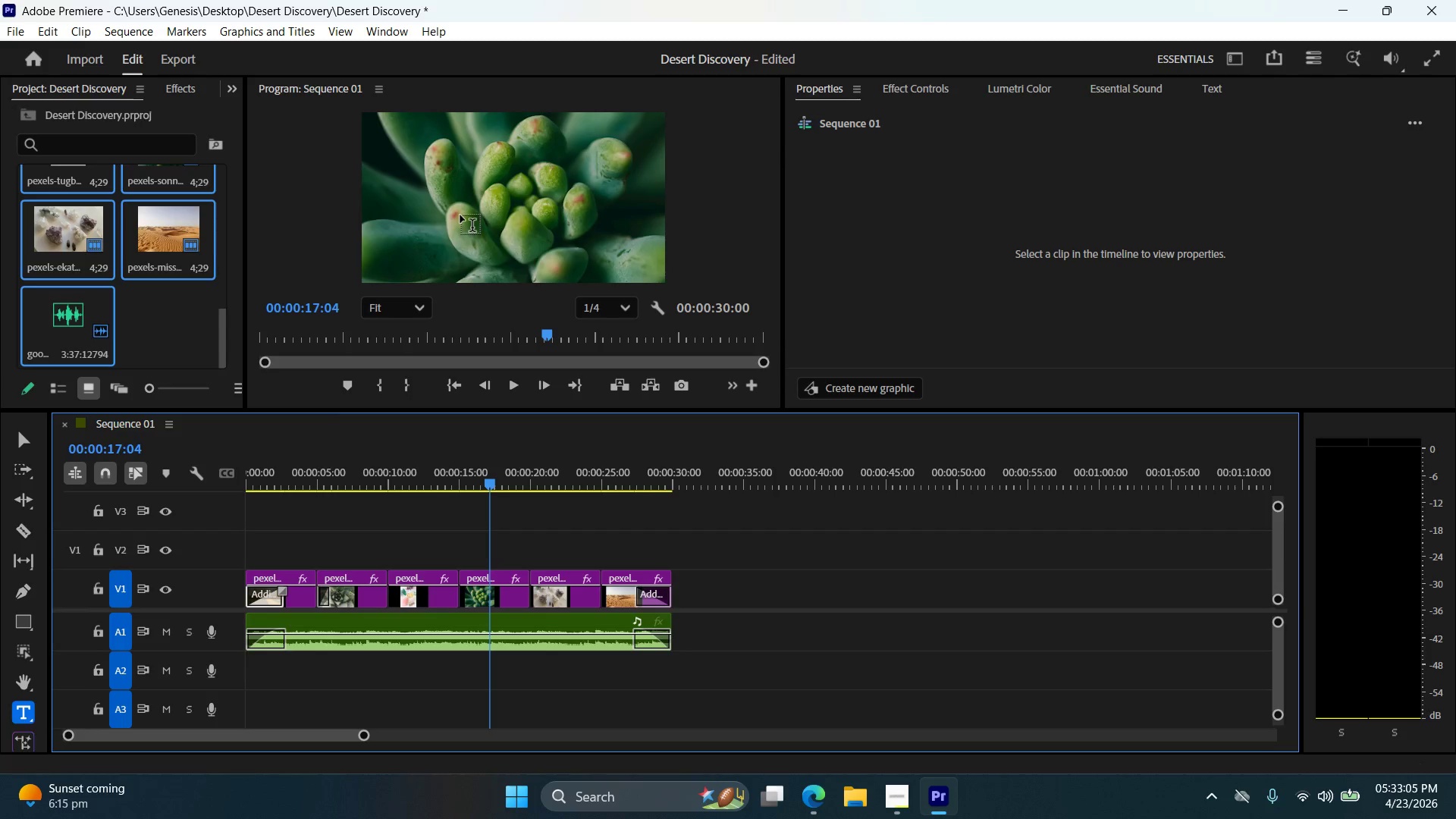 
left_click([460, 209])
 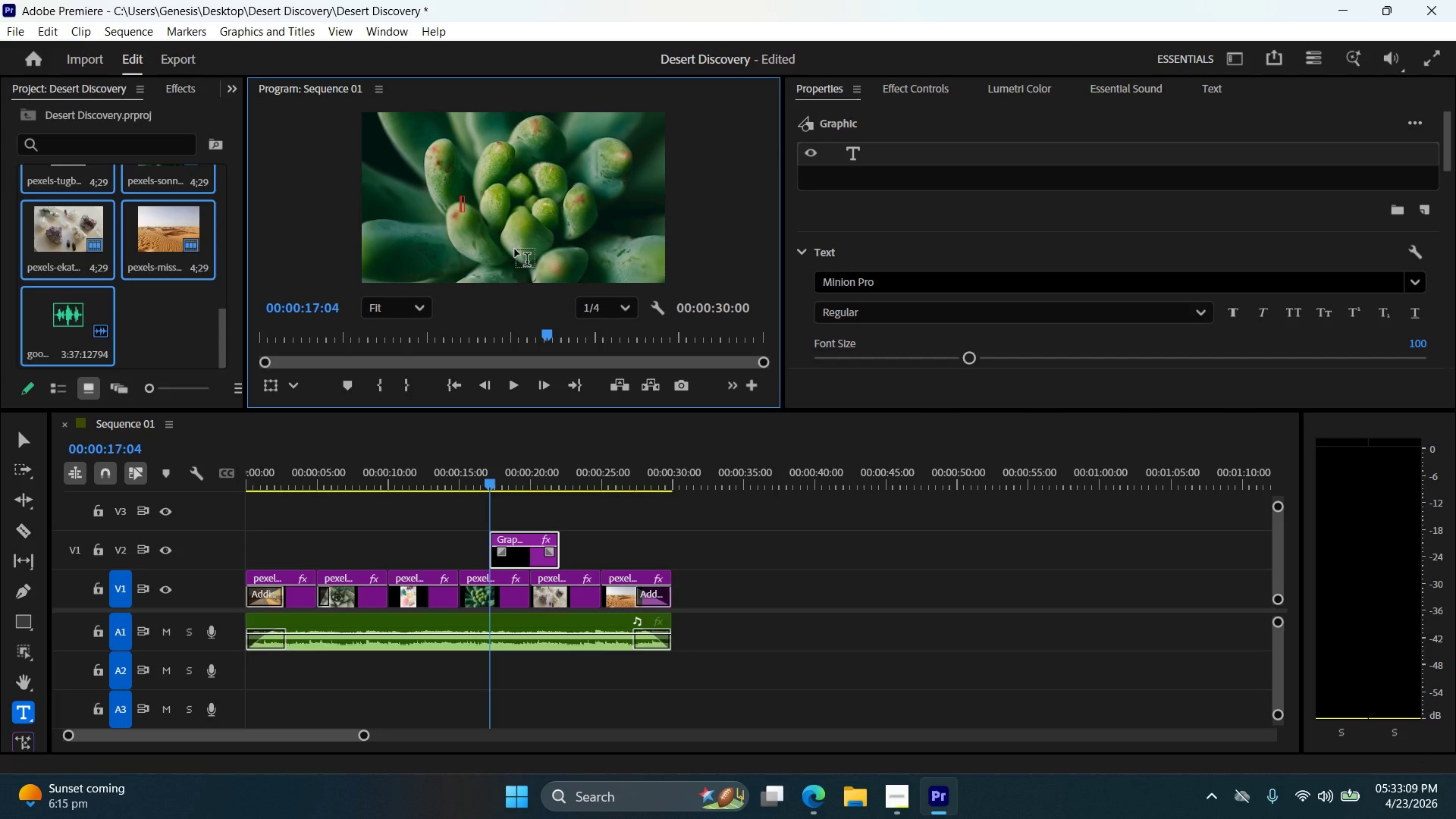 
hold_key(key=ShiftRight, duration=0.7)
 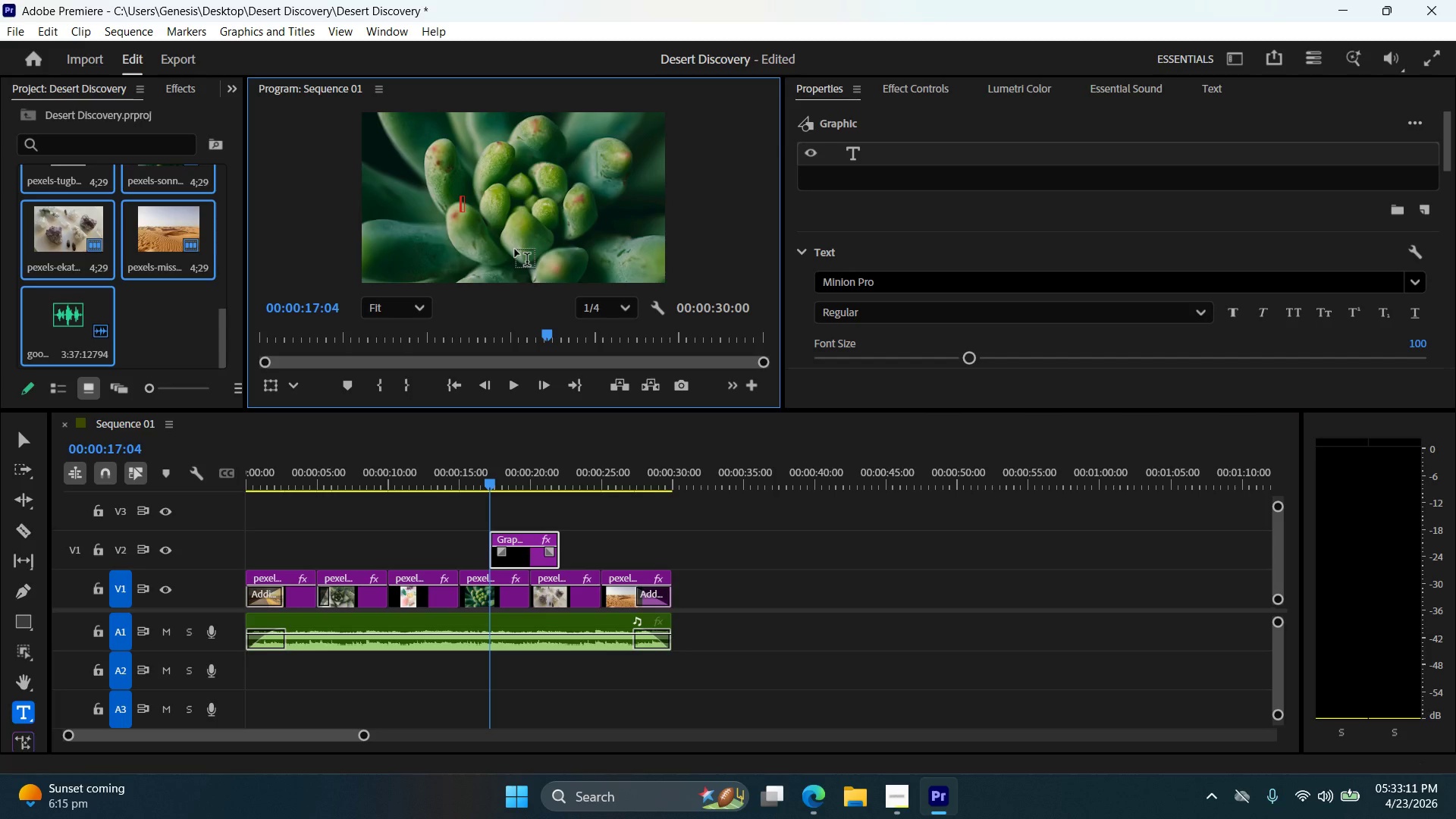 
type(FLORA )
 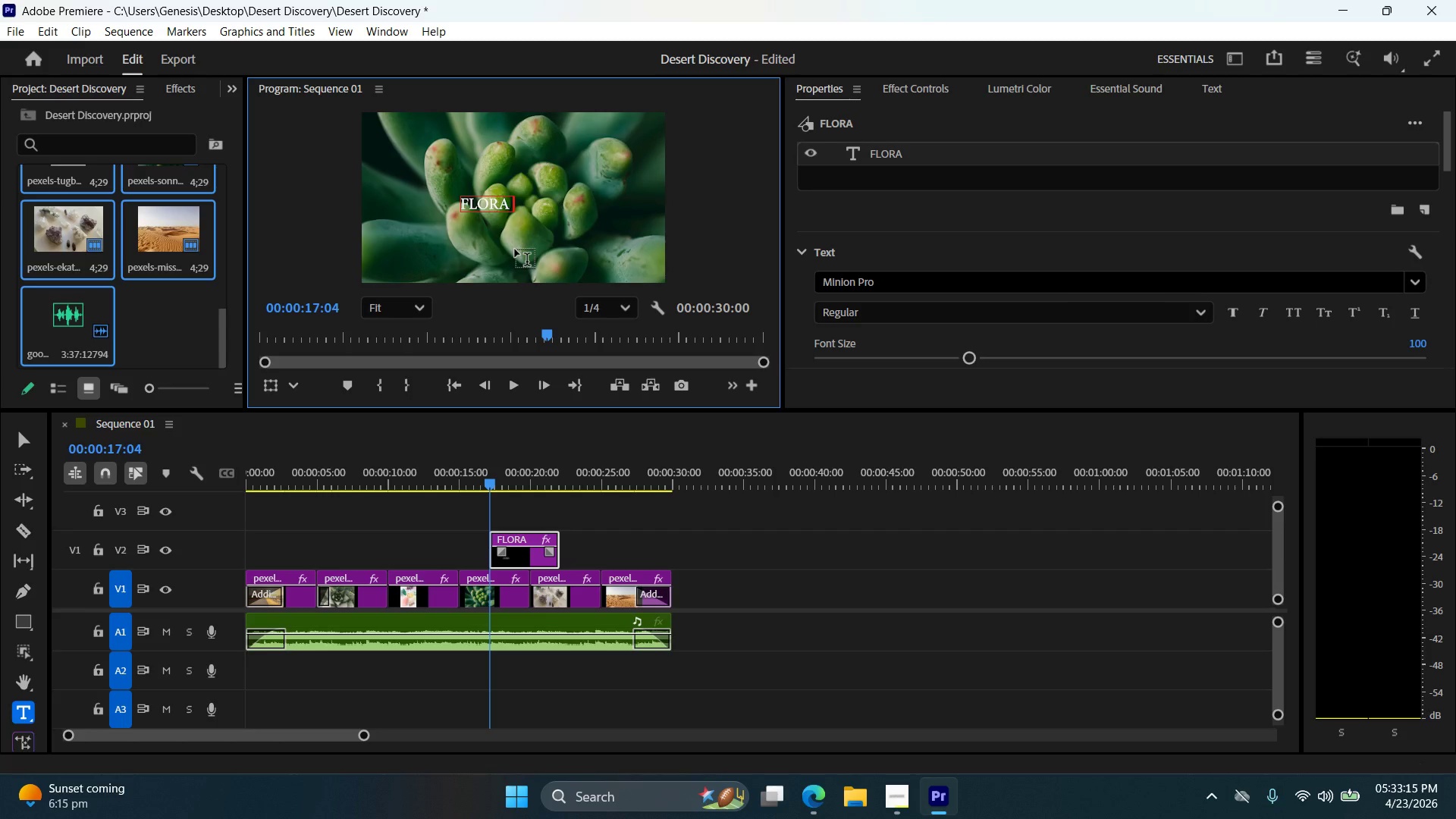 
hold_key(key=ShiftRight, duration=0.59)
 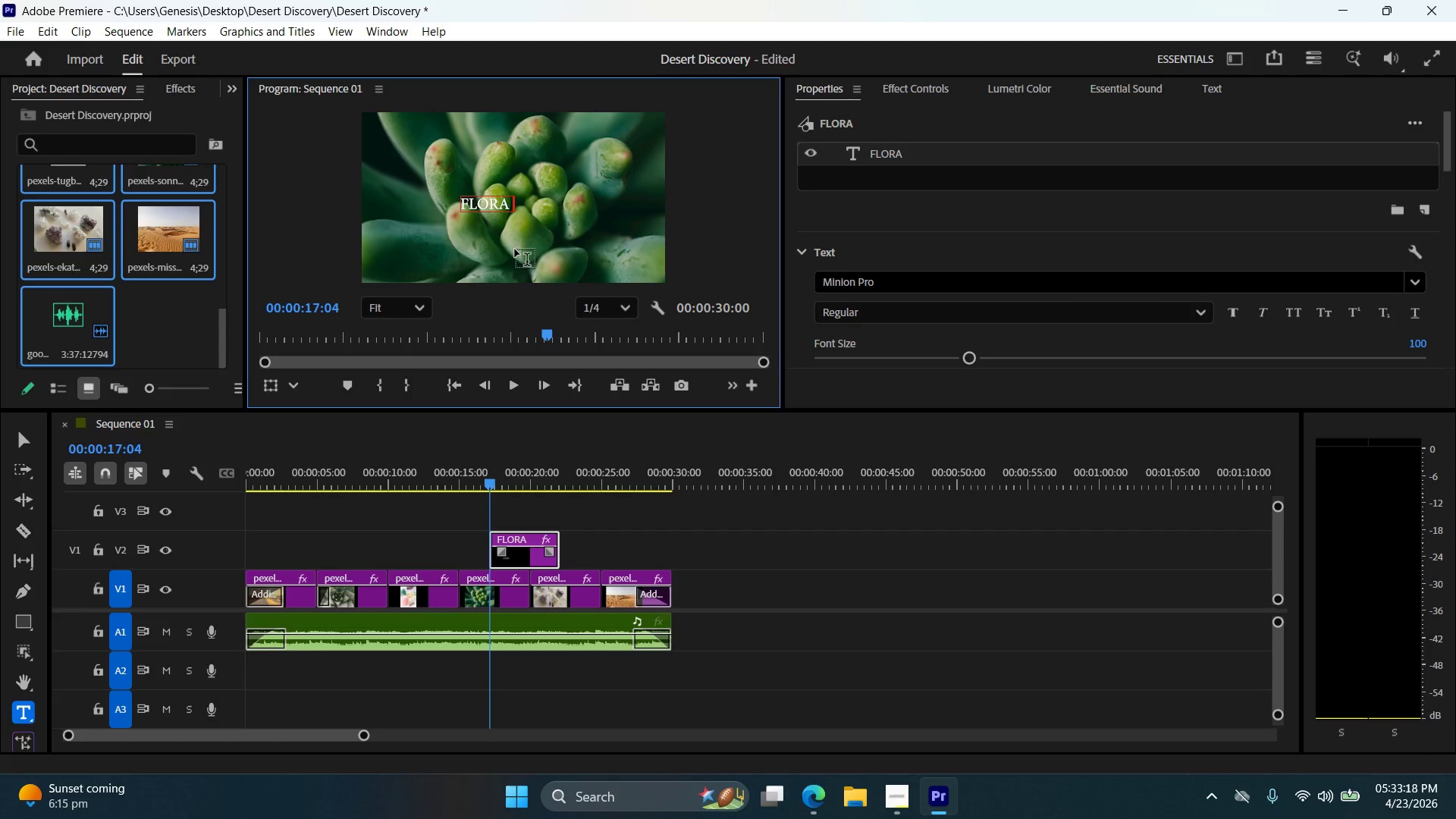 
type(& FOSSIL)
 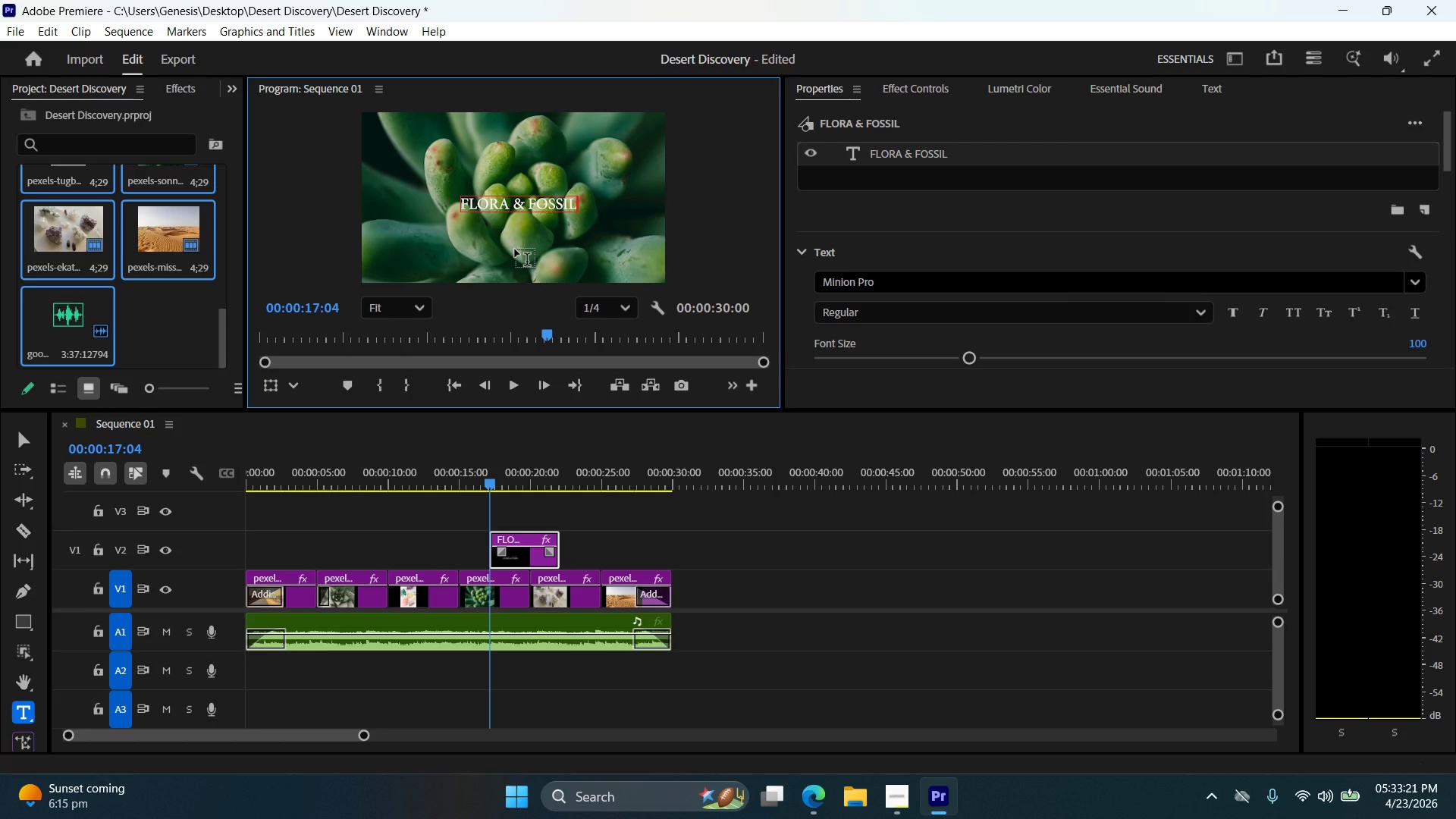 
scroll: coordinate [983, 253], scroll_direction: down, amount: 6.0
 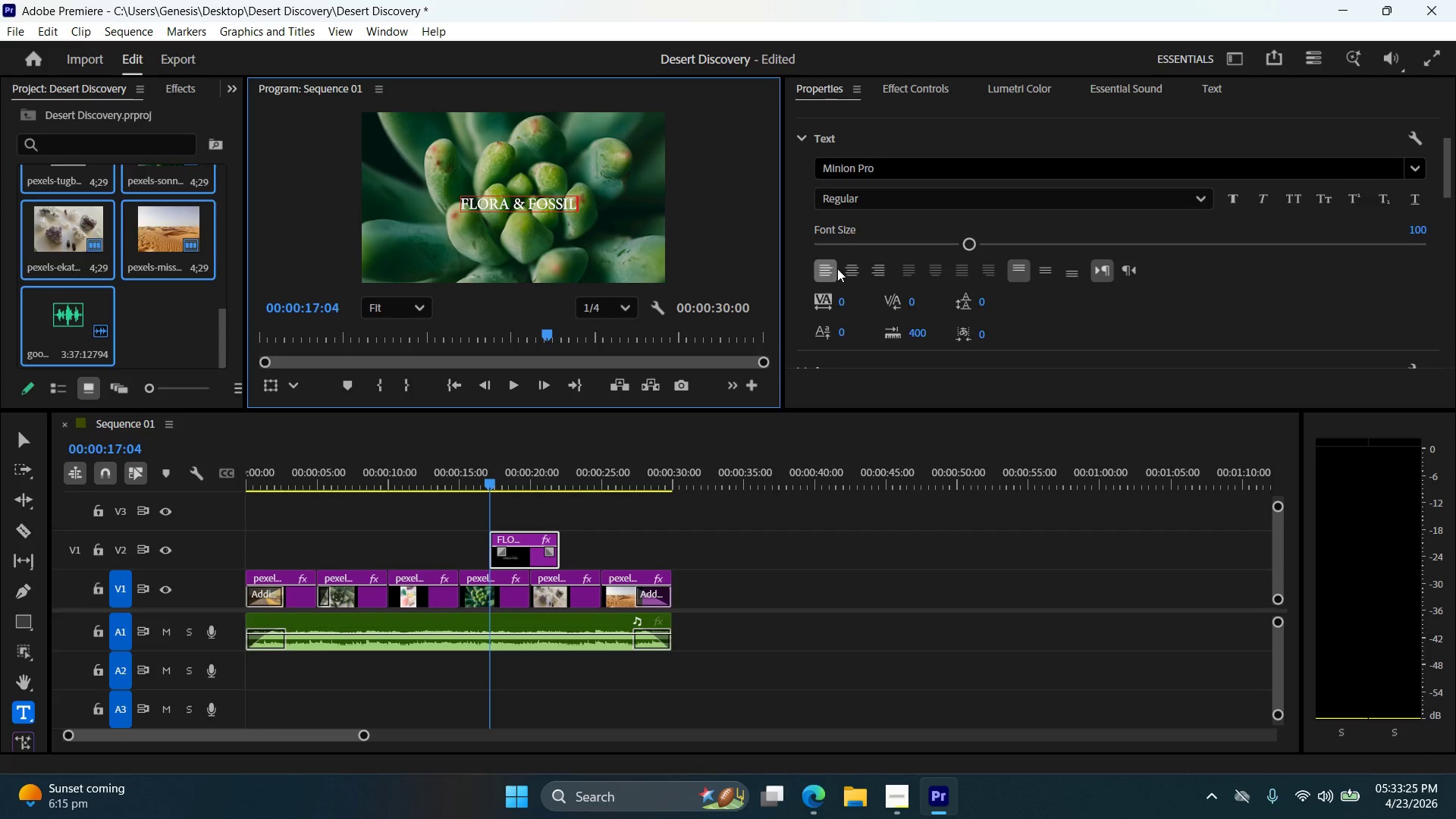 
left_click([846, 267])
 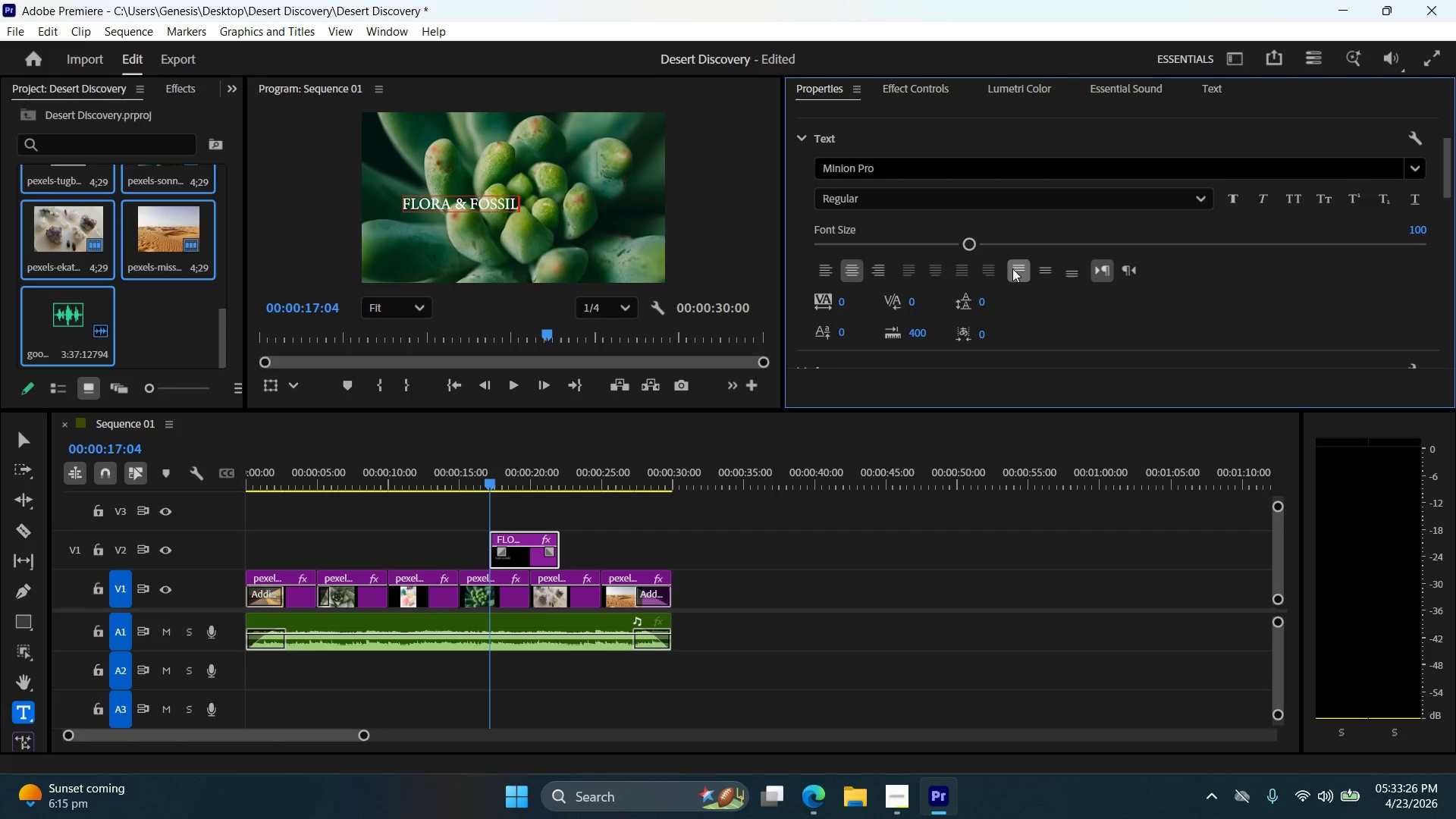 
double_click([1017, 267])
 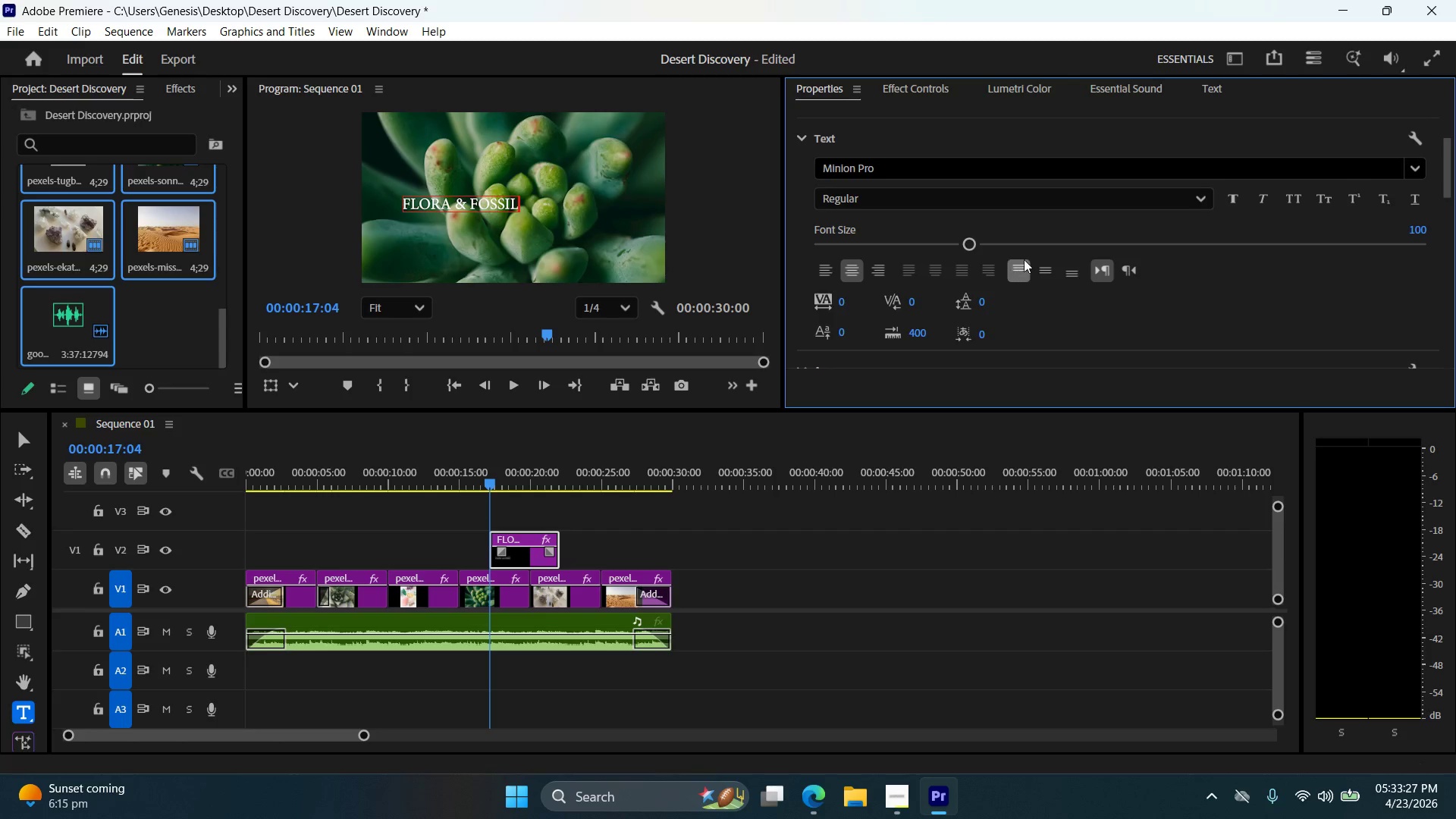 
scroll: coordinate [1079, 282], scroll_direction: down, amount: 22.0
 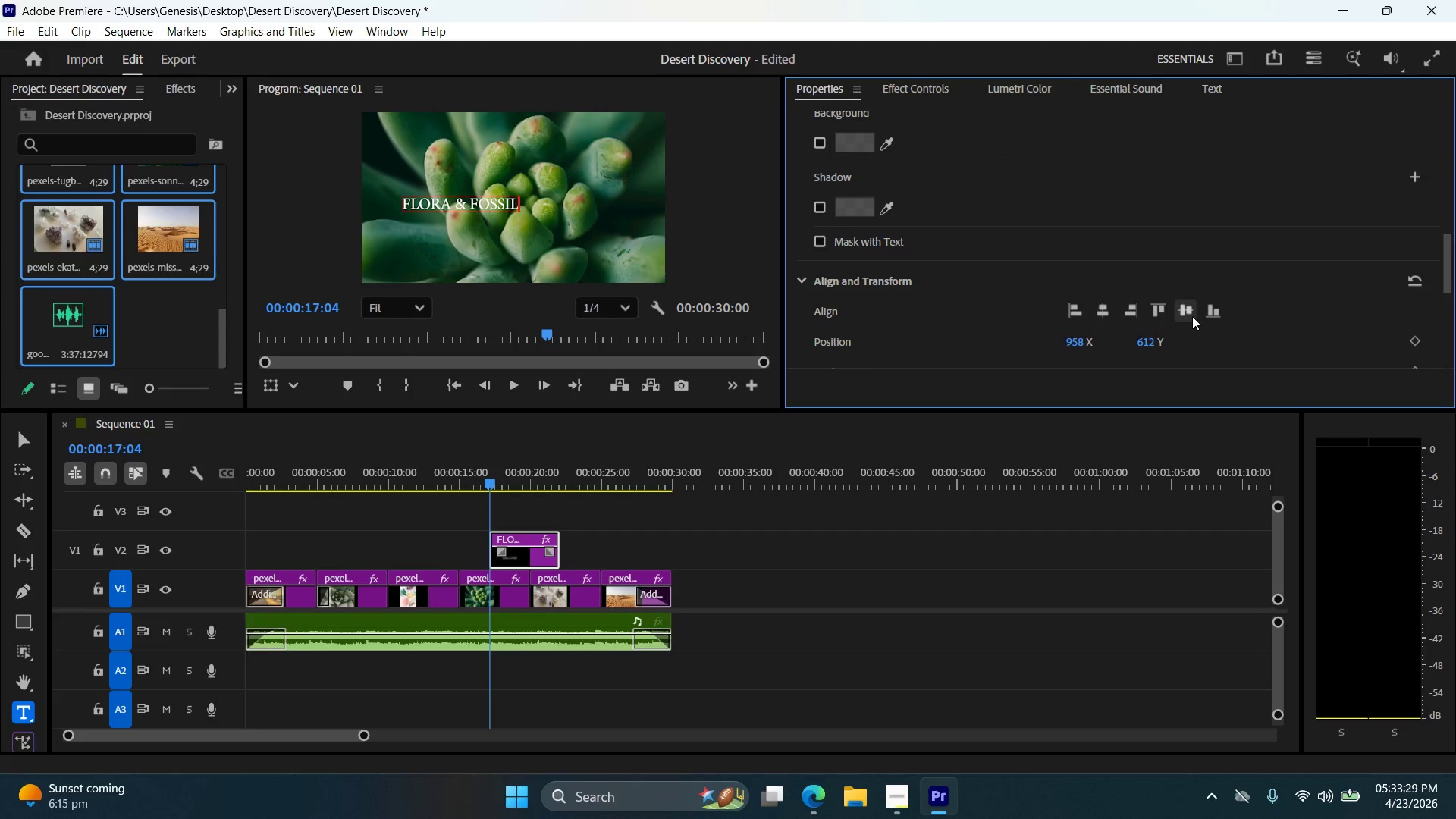 
left_click([1181, 306])
 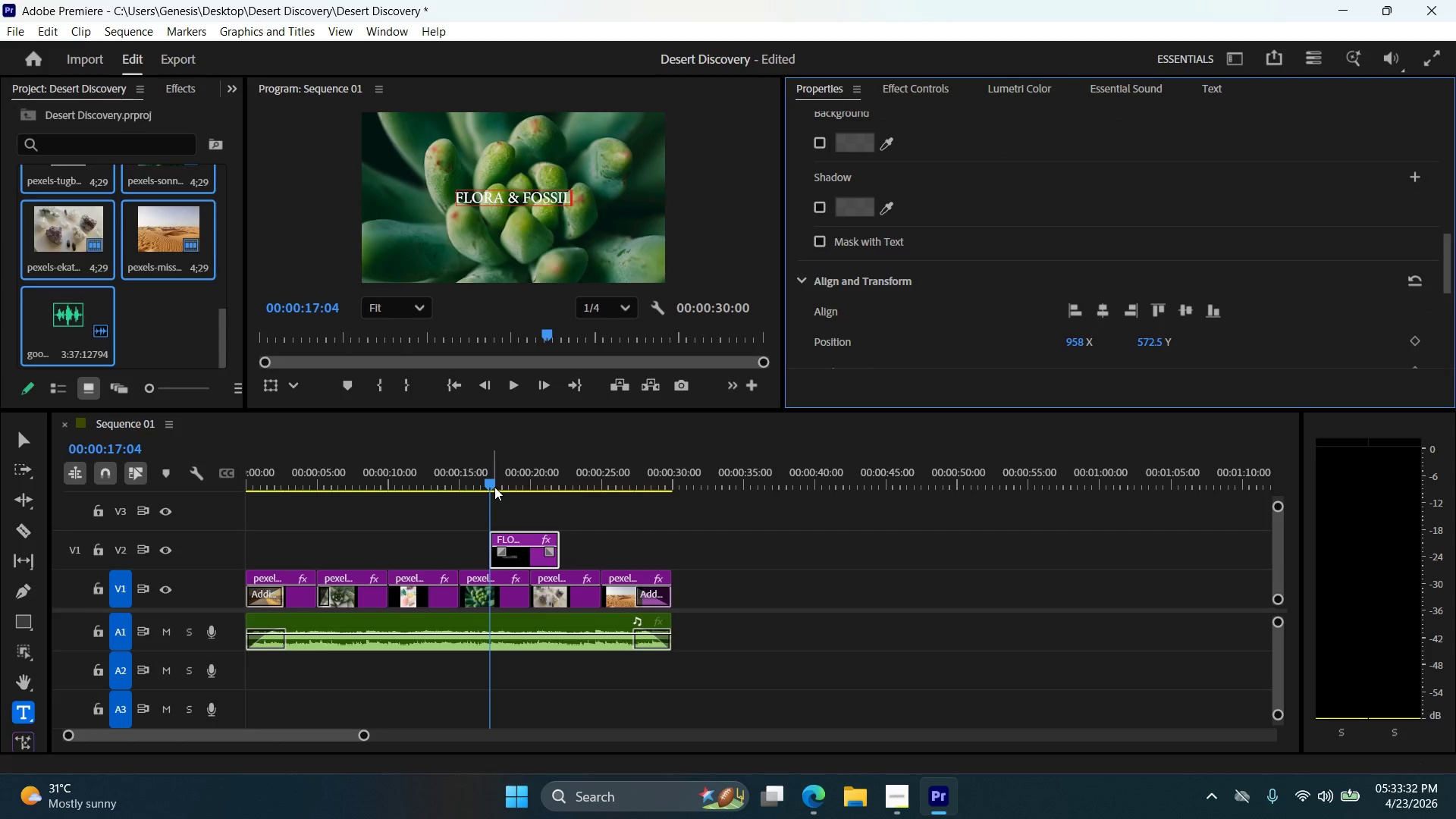 
left_click_drag(start_coordinate=[516, 532], to_coordinate=[263, 534])
 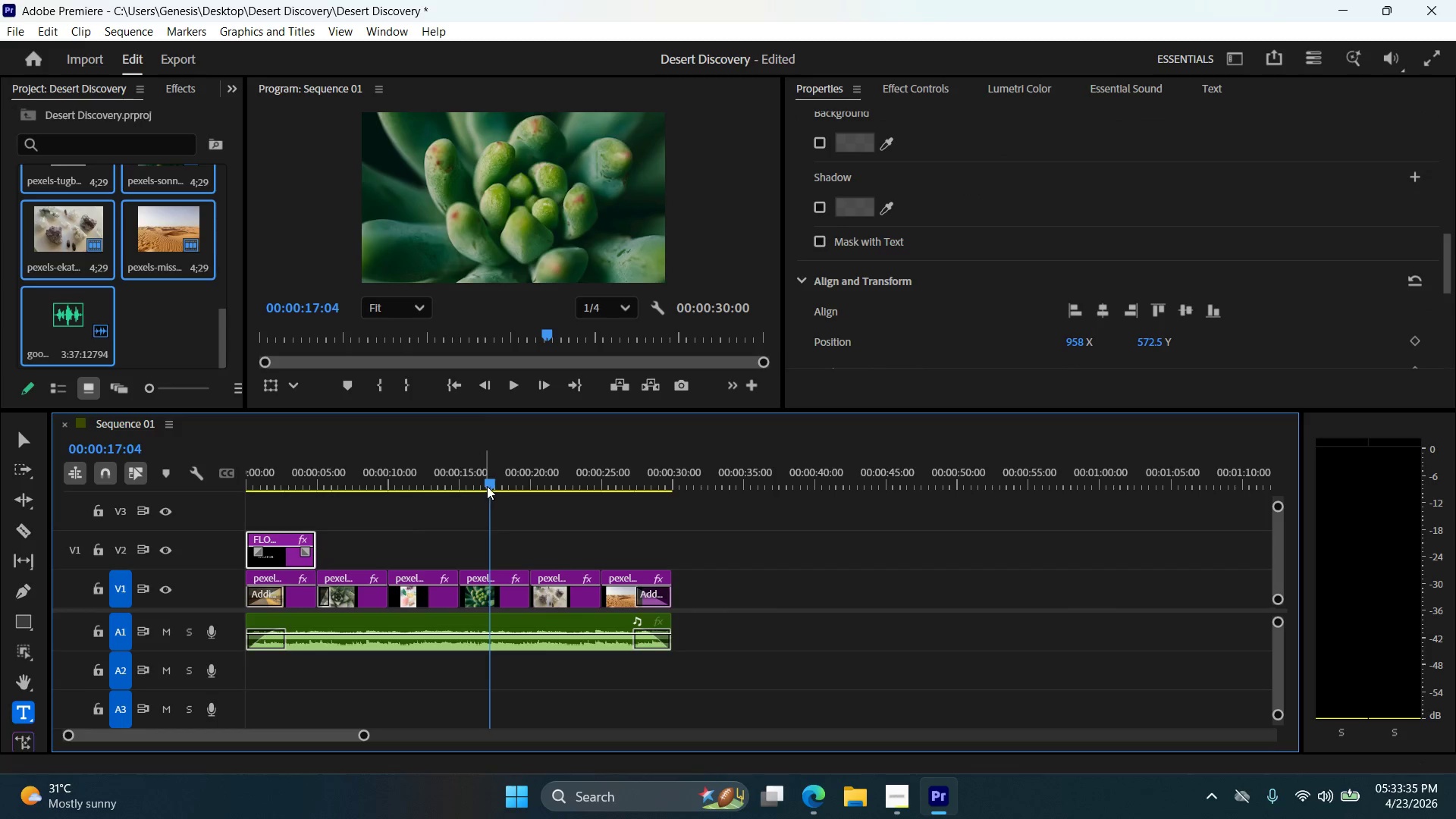 
left_click_drag(start_coordinate=[491, 485], to_coordinate=[248, 490])
 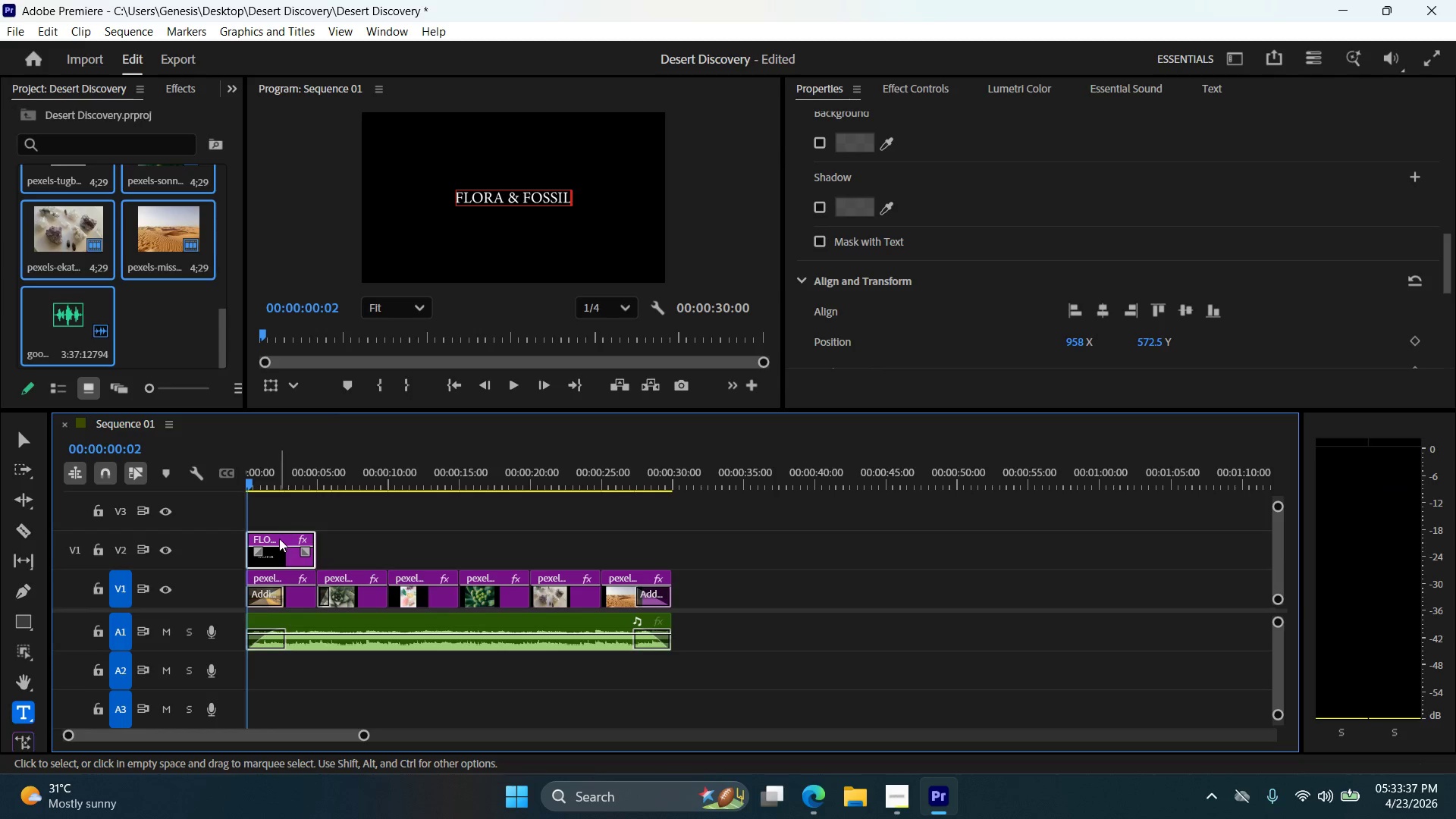 
left_click_drag(start_coordinate=[281, 532], to_coordinate=[288, 532])
 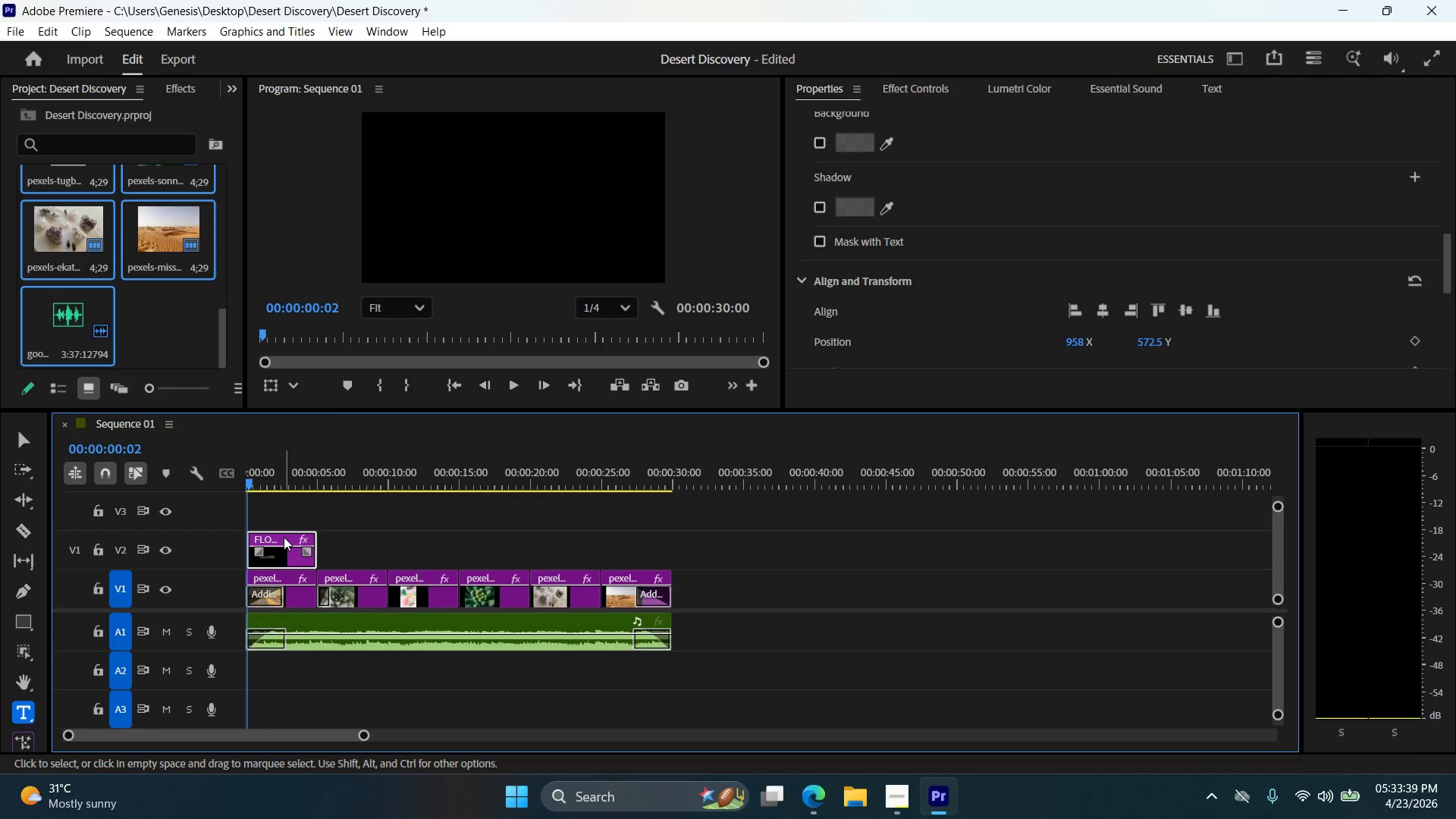 
left_click_drag(start_coordinate=[284, 535], to_coordinate=[305, 532])
 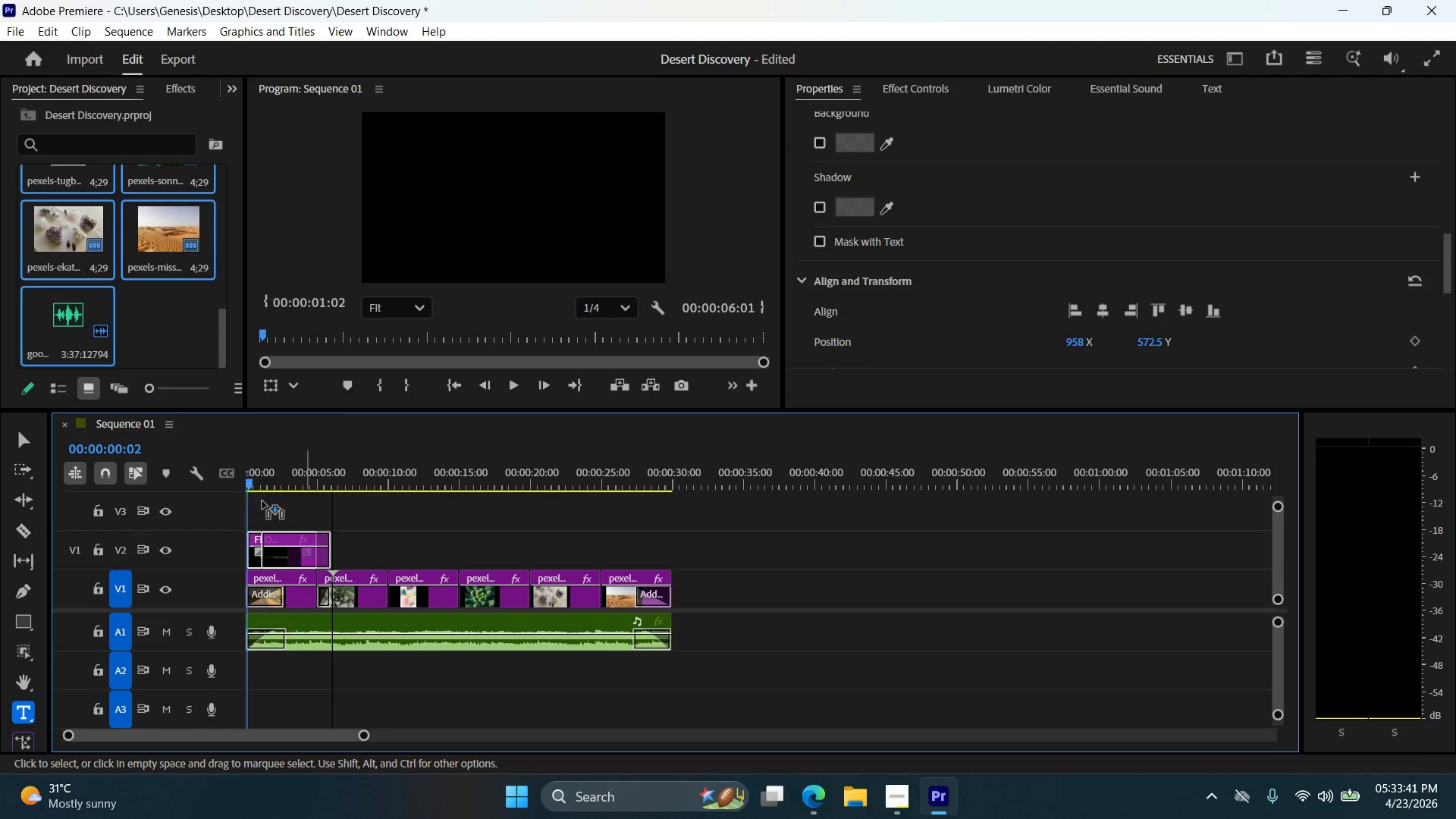 
hold_key(key=AltLeft, duration=0.42)
 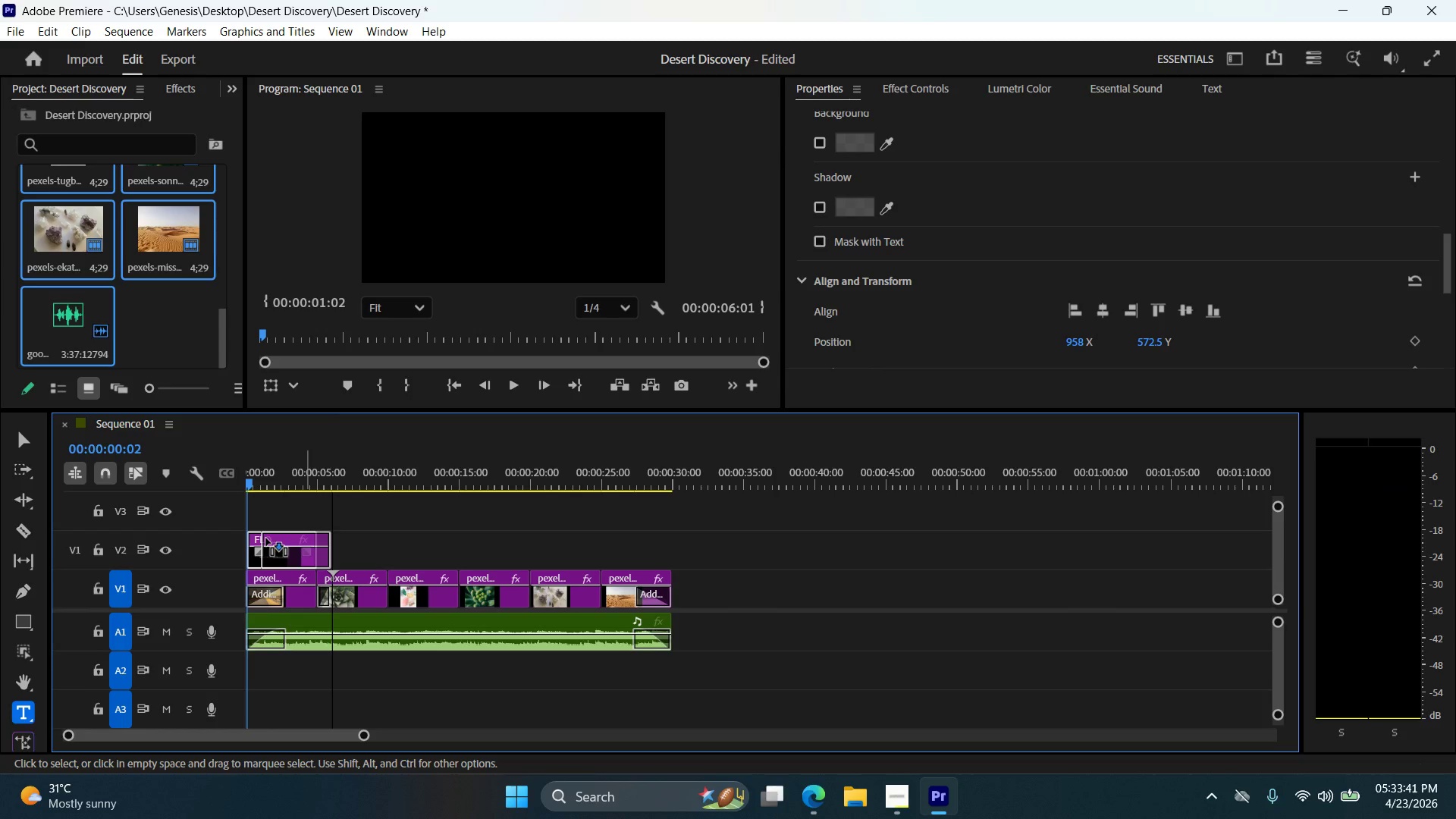 
left_click_drag(start_coordinate=[293, 541], to_coordinate=[369, 541])
 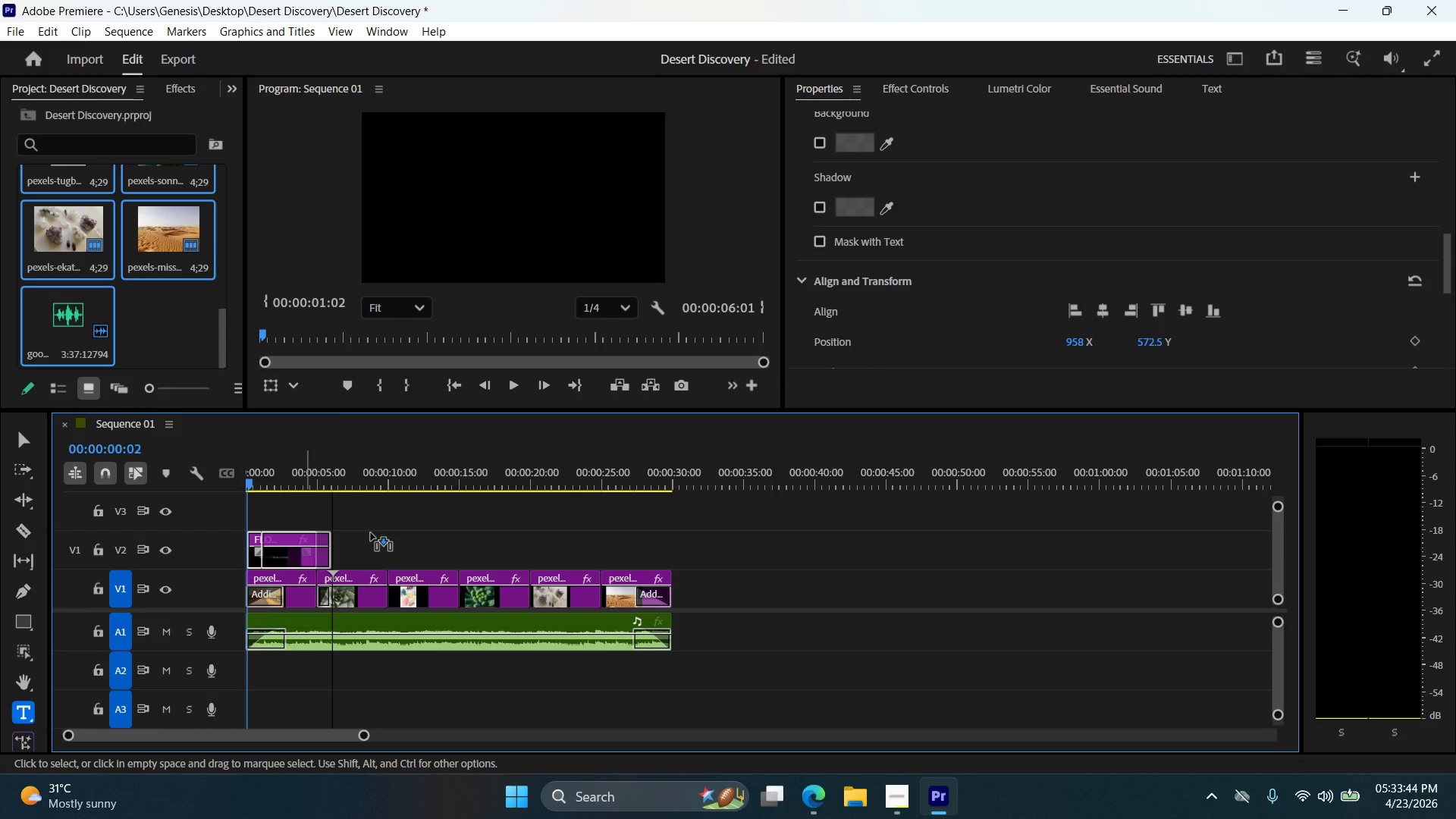 
scroll: coordinate [268, 546], scroll_direction: up, amount: 4.0
 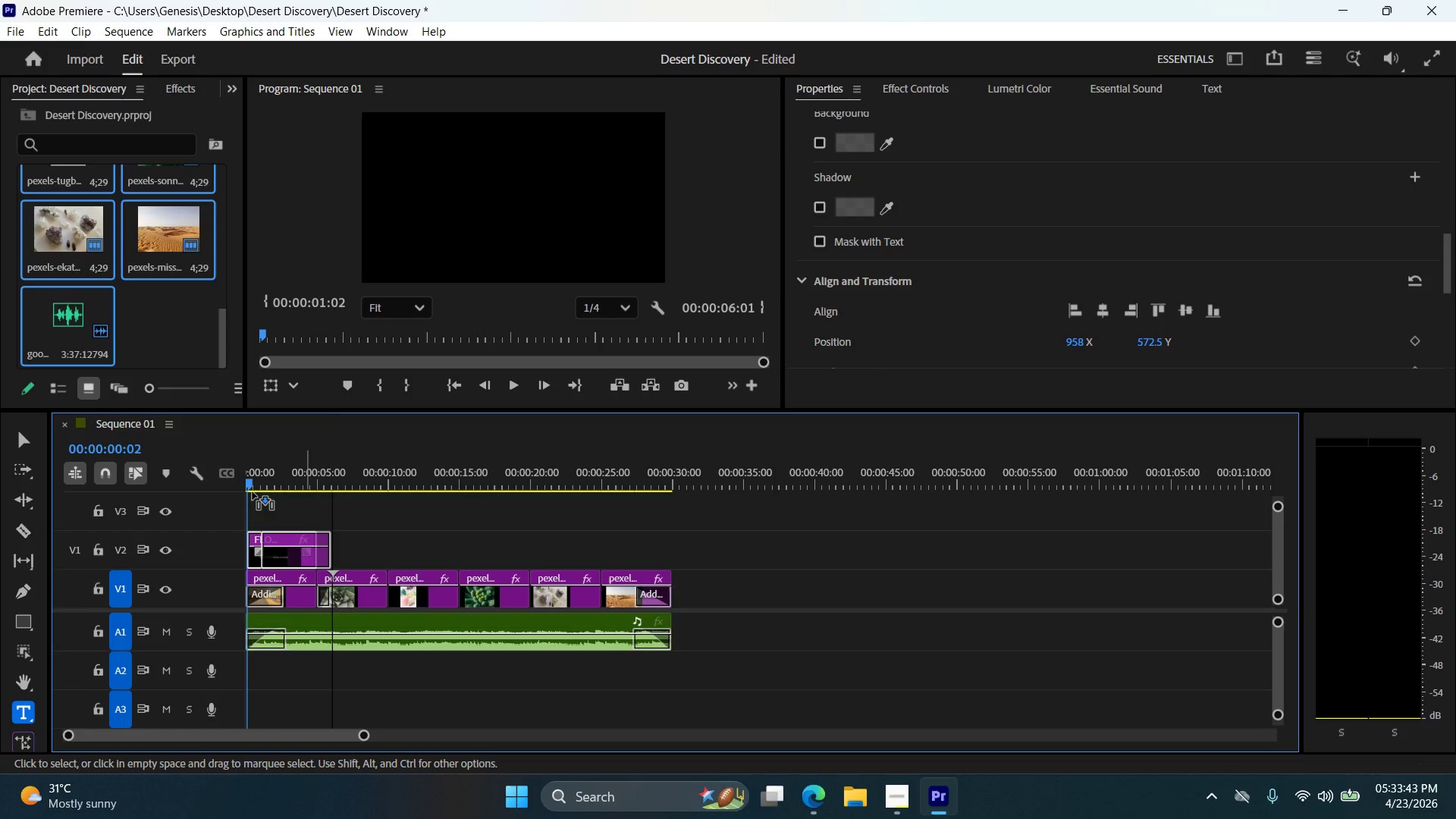 
left_click([403, 528])
 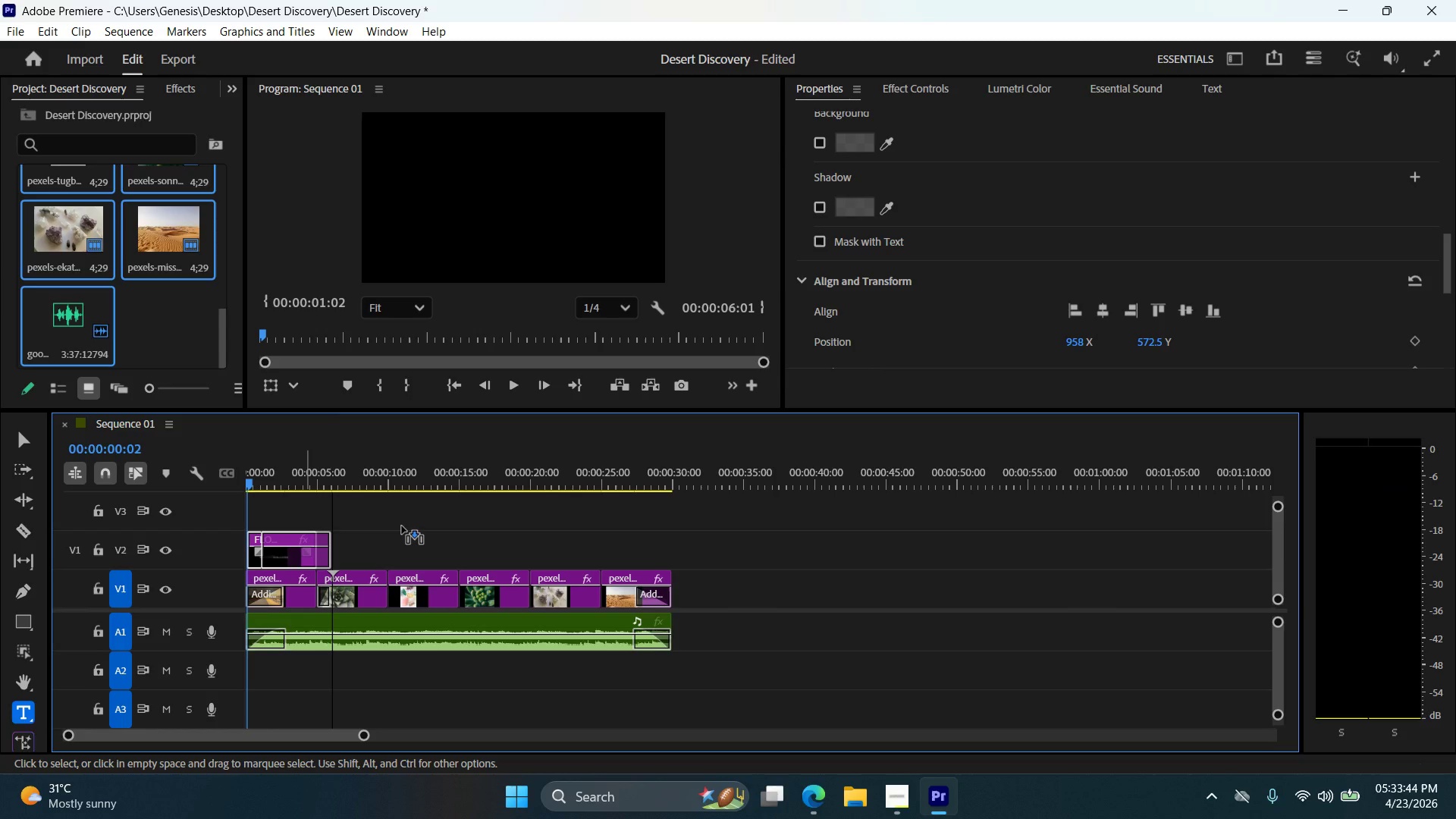 
left_click([381, 506])
 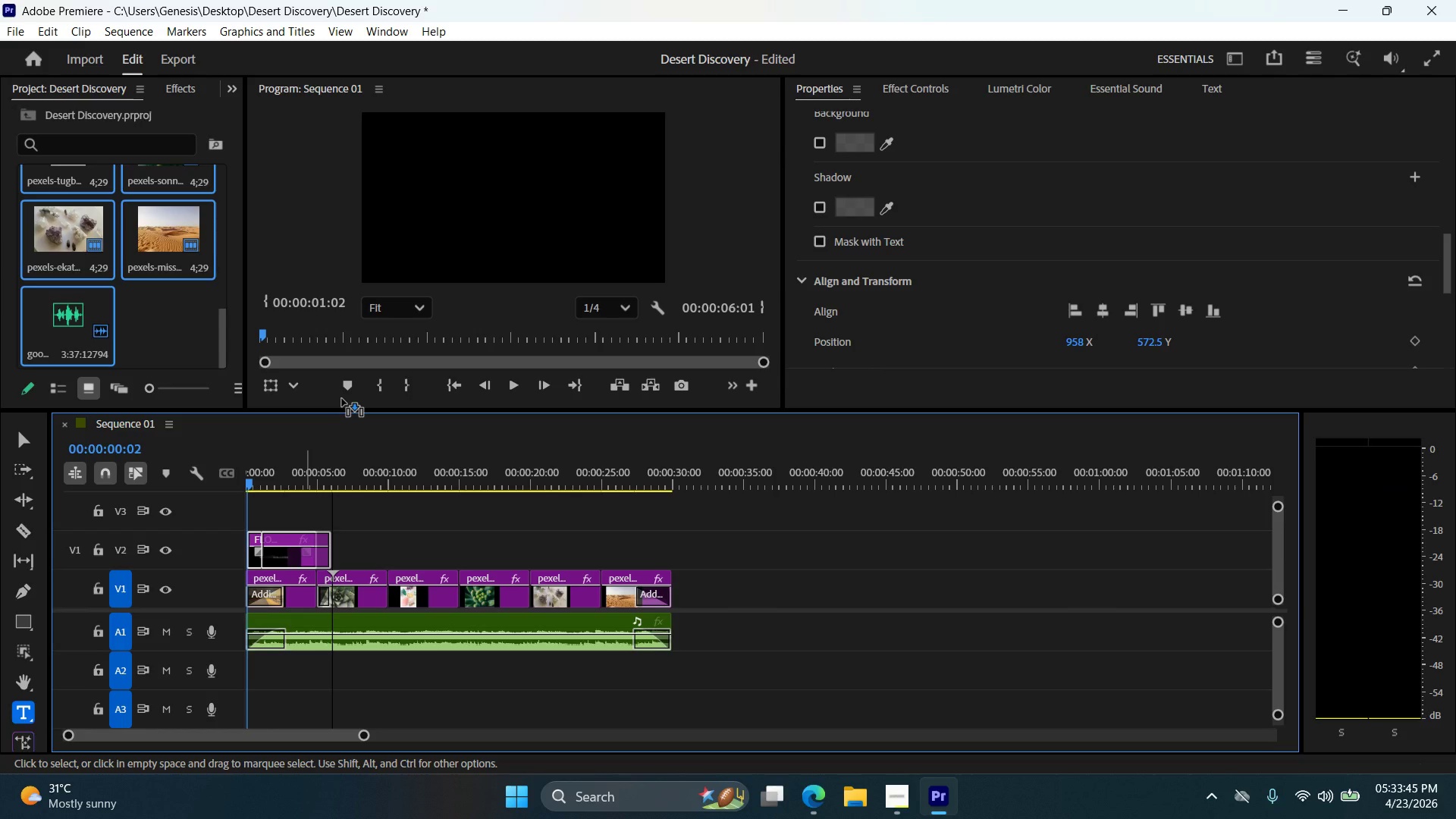 
left_click([502, 686])
 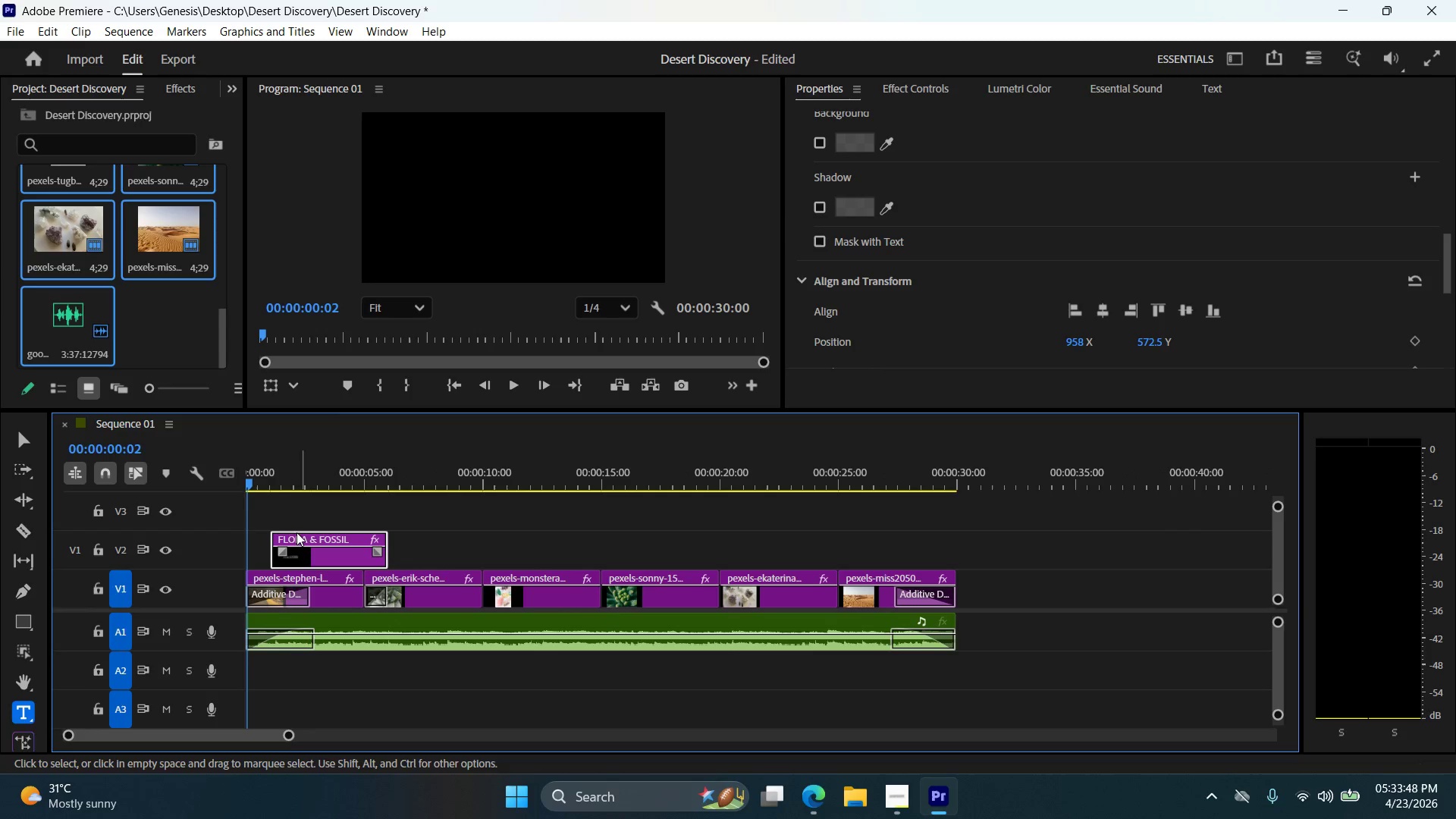 
left_click_drag(start_coordinate=[248, 475], to_coordinate=[265, 482])
 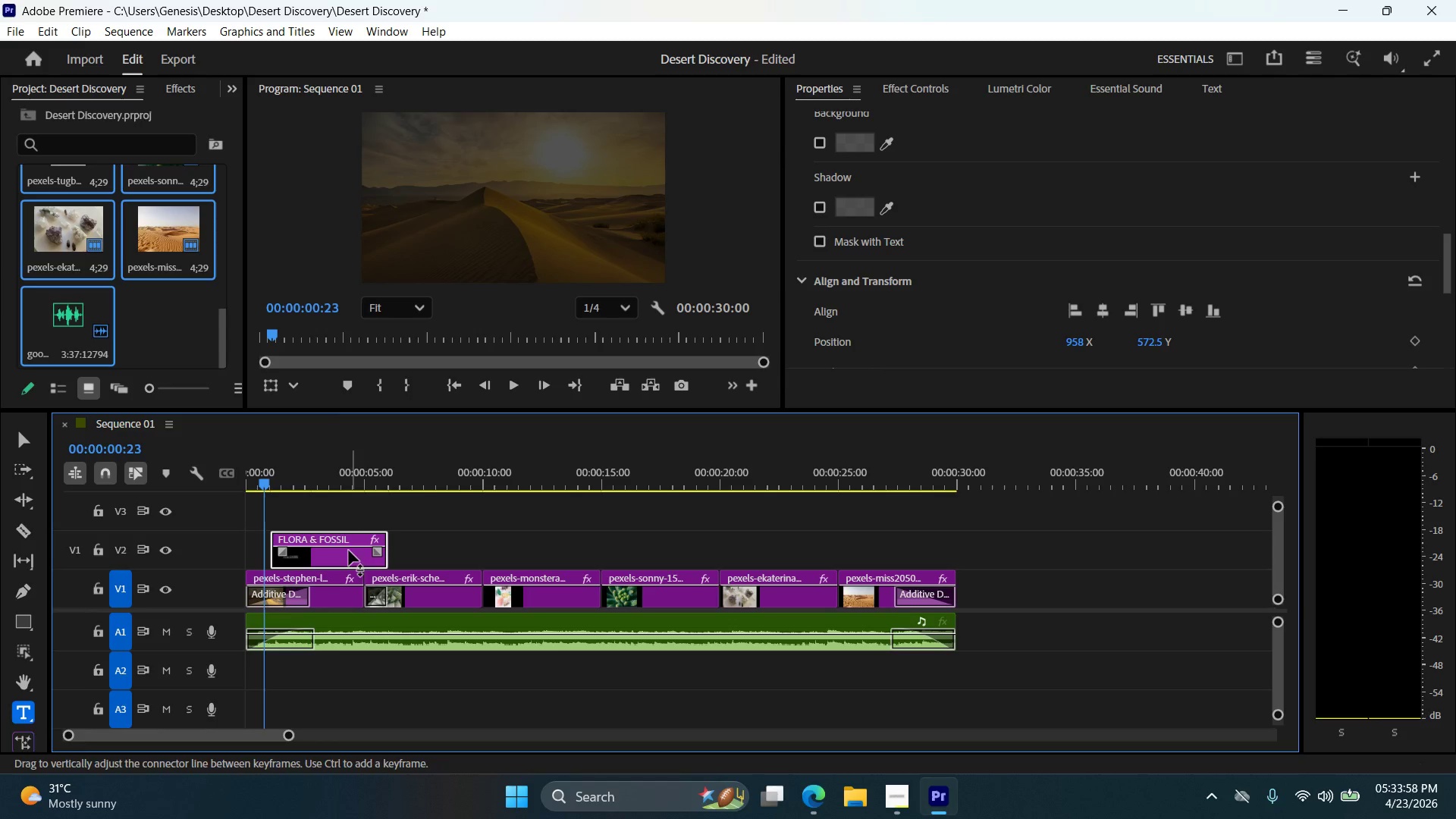 
left_click([343, 538])
 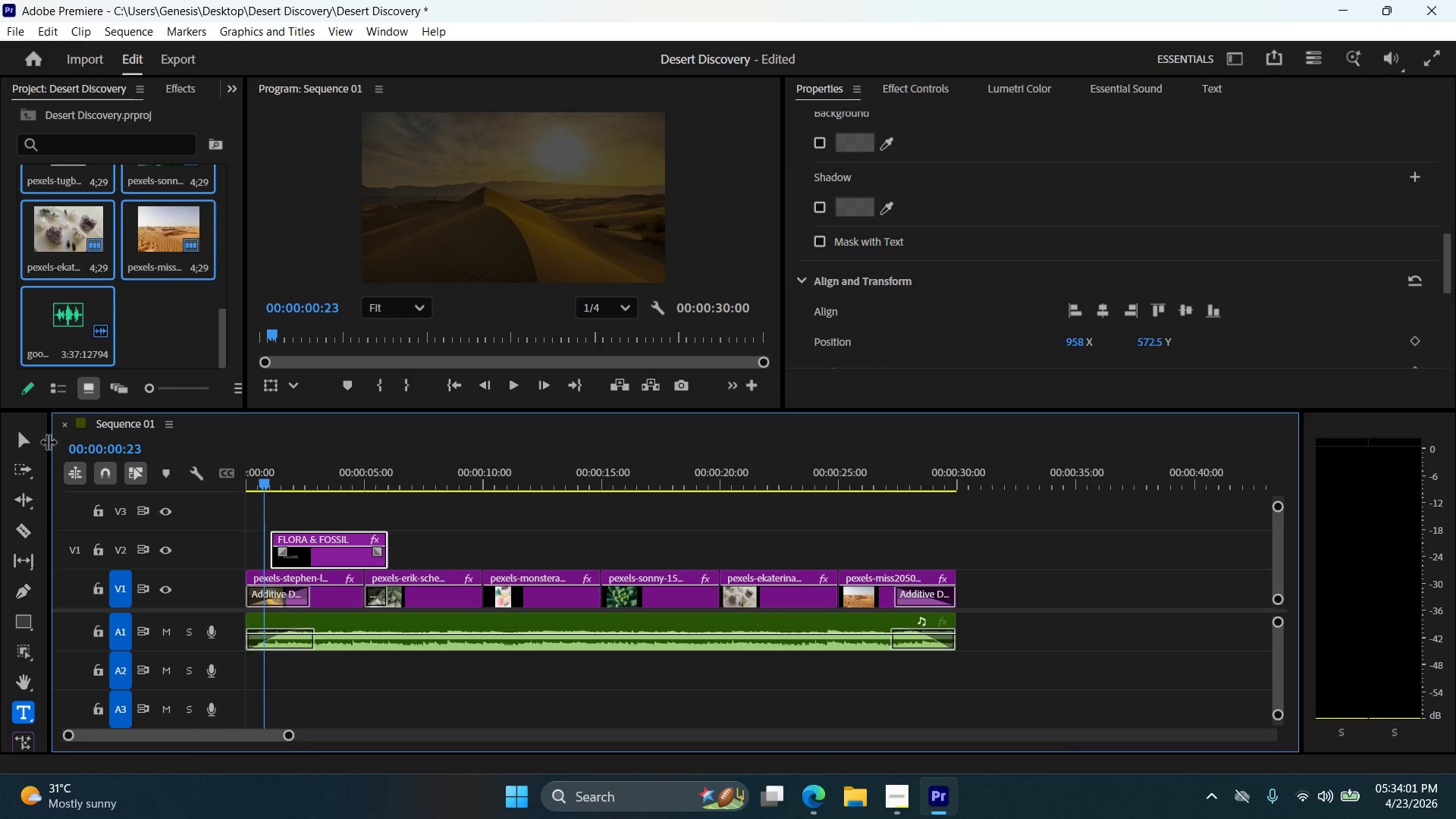 
left_click([17, 428])
 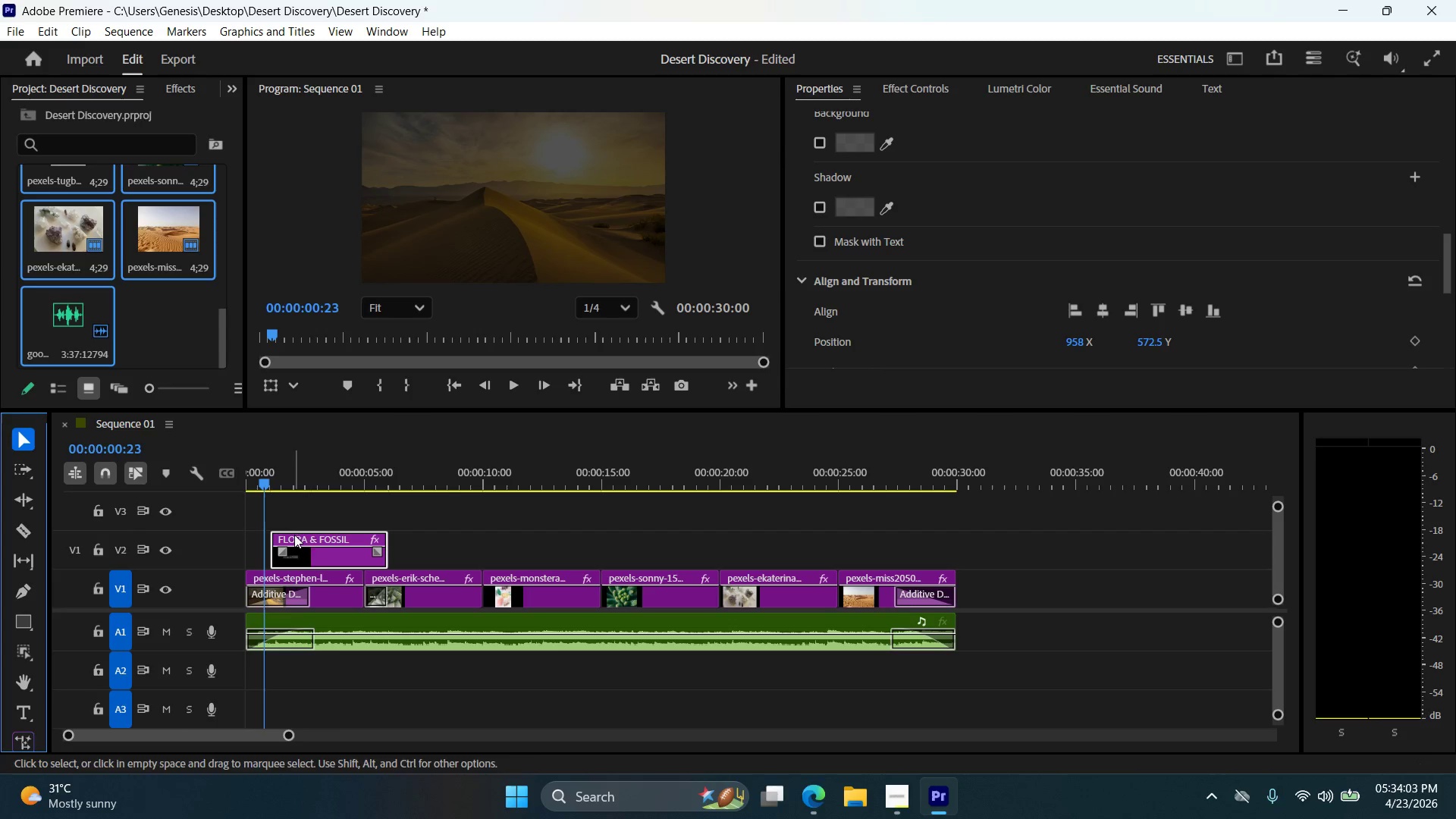 
left_click([318, 548])
 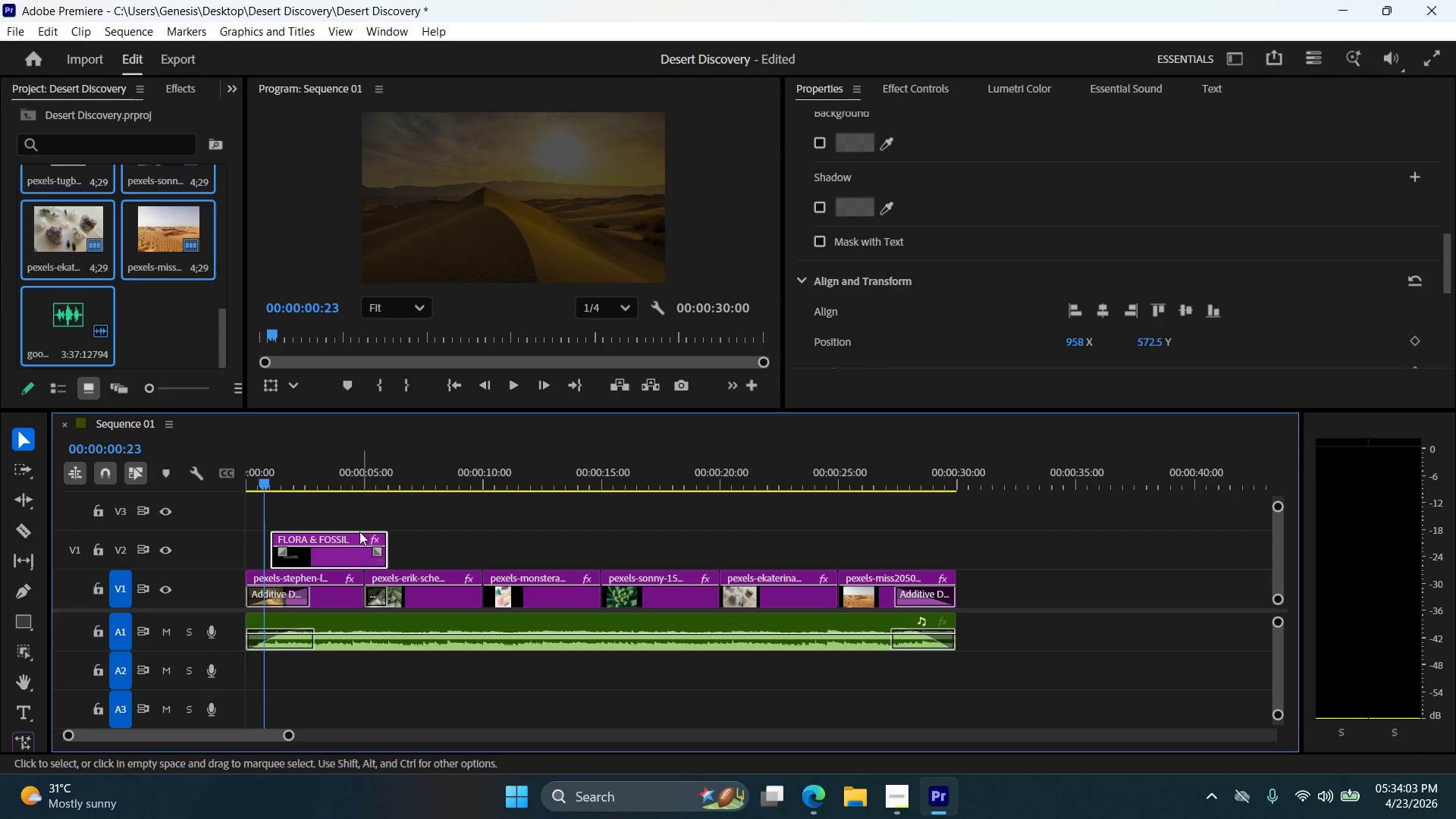 
left_click([356, 529])
 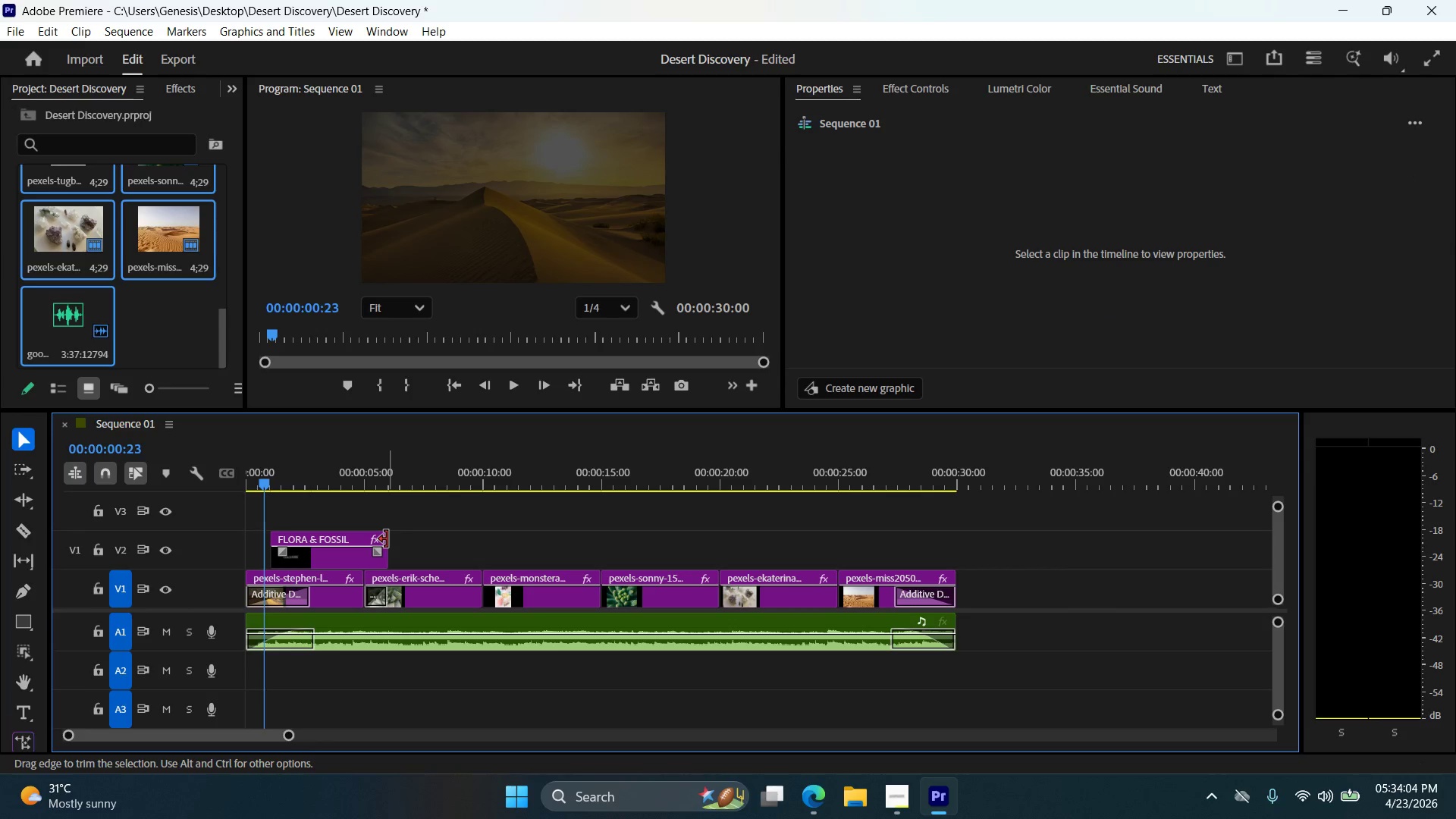 
left_click_drag(start_coordinate=[387, 539], to_coordinate=[315, 541])
 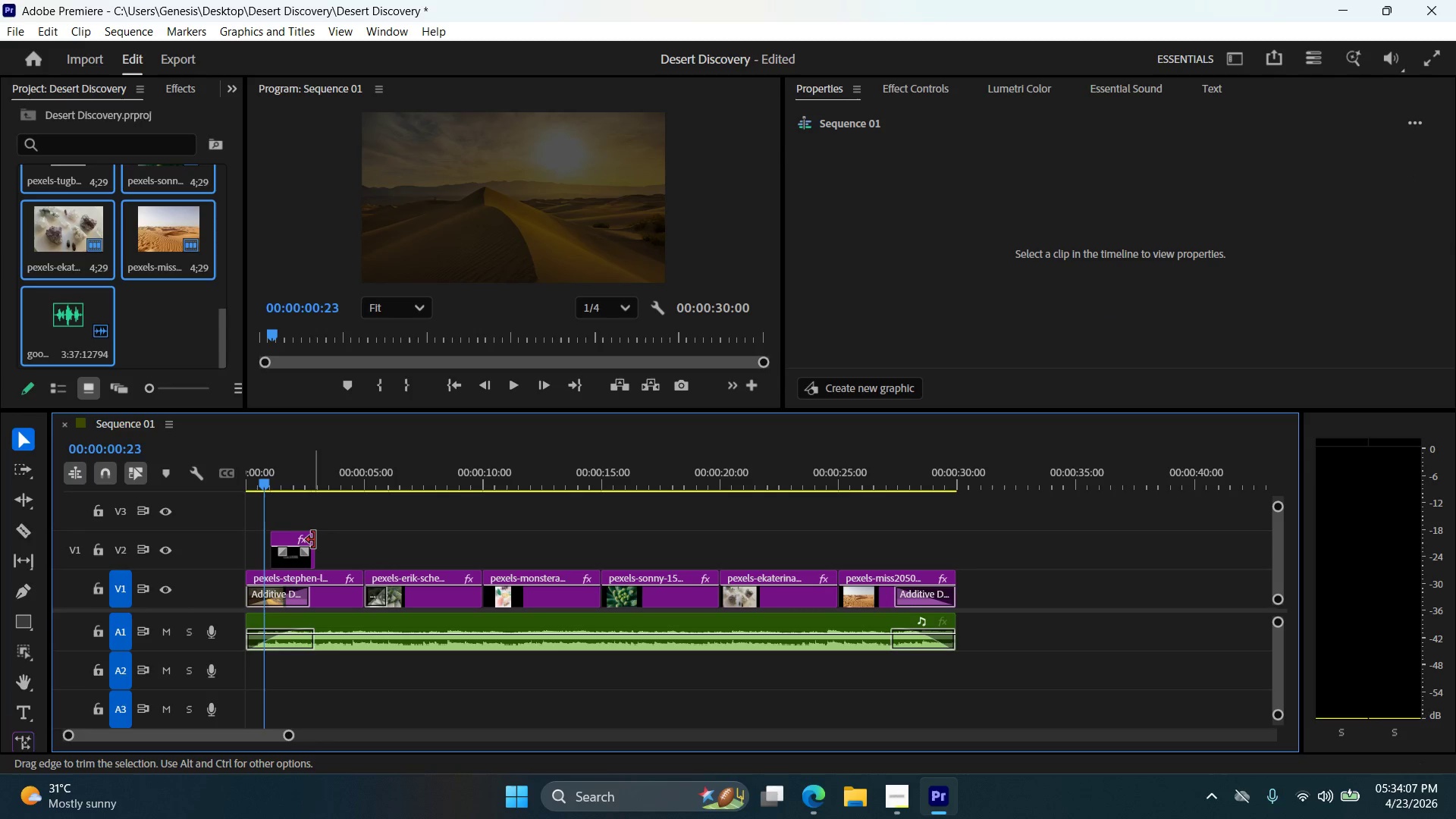 
left_click_drag(start_coordinate=[315, 536], to_coordinate=[325, 538])
 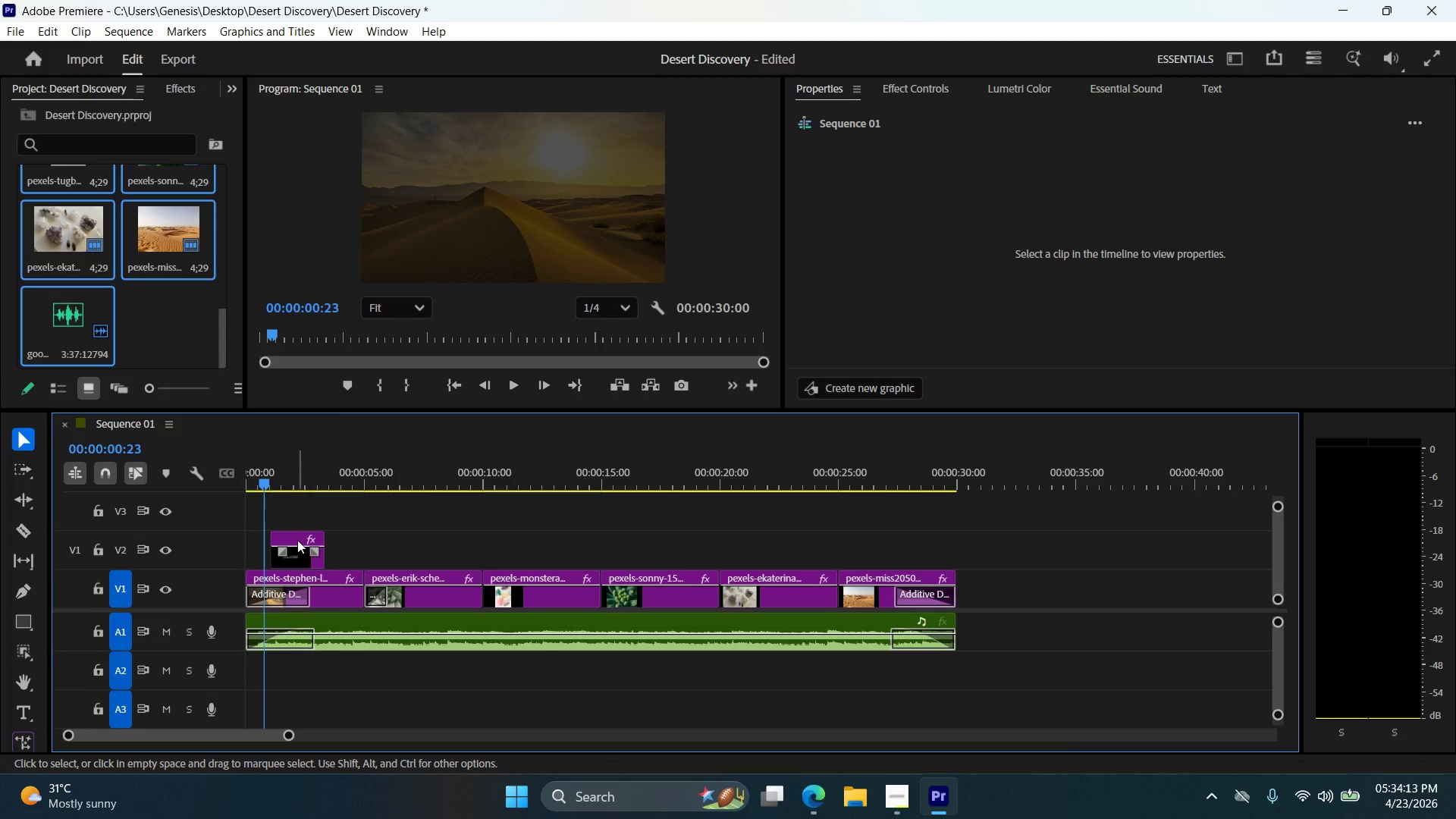 
left_click_drag(start_coordinate=[296, 538], to_coordinate=[287, 539])
 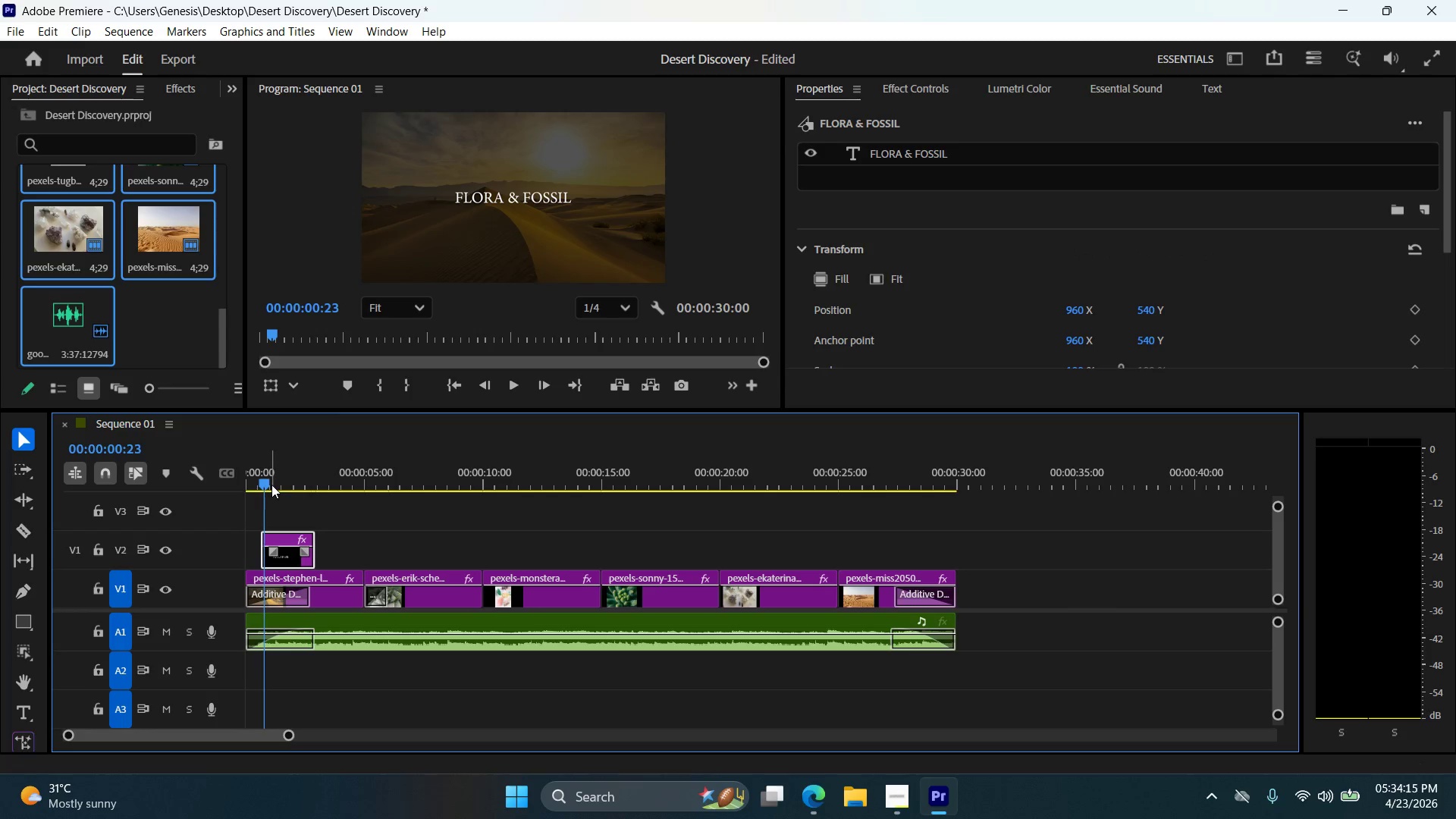 
left_click_drag(start_coordinate=[264, 479], to_coordinate=[216, 479])
 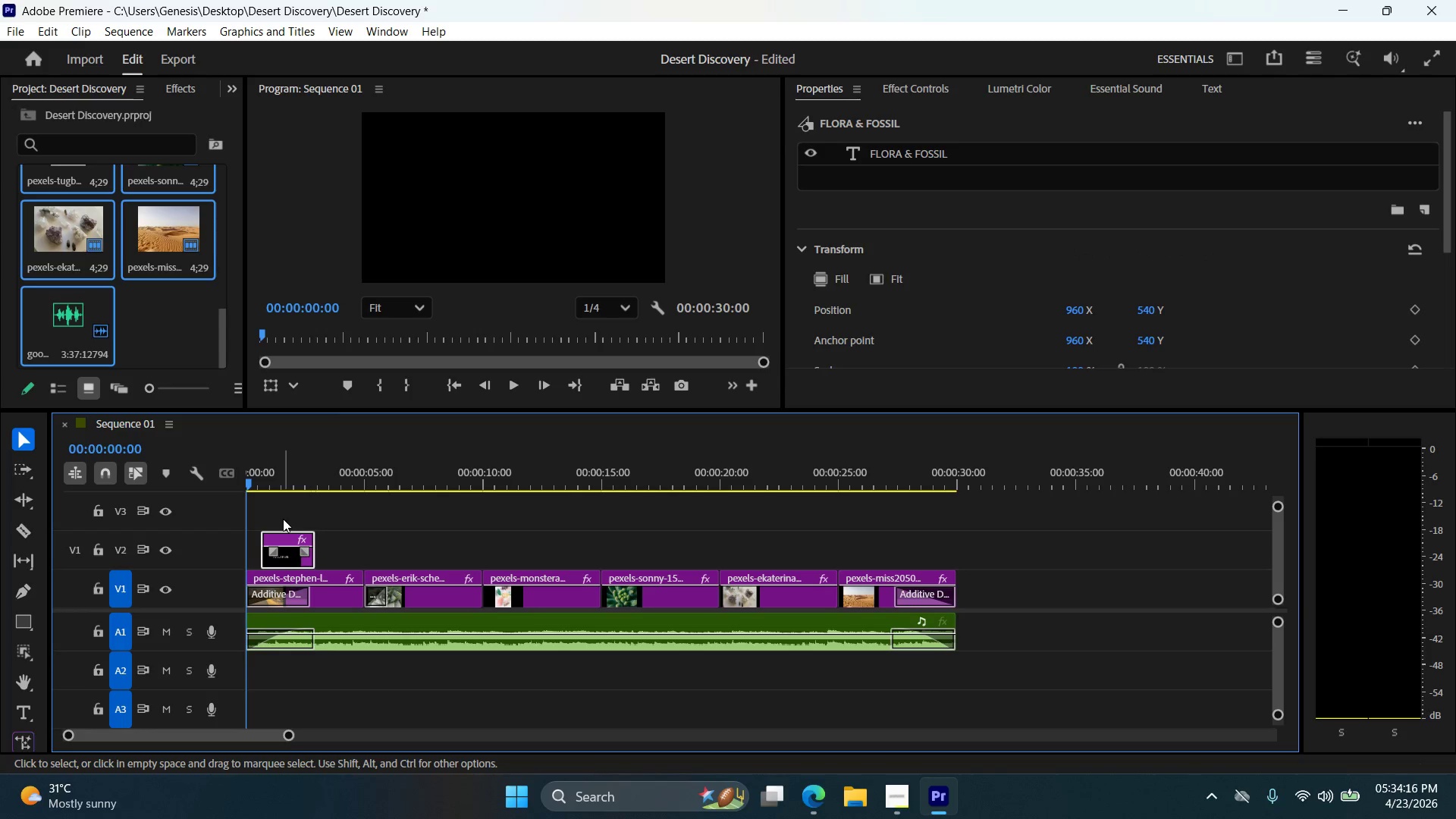 
mouse_move([265, 536])
 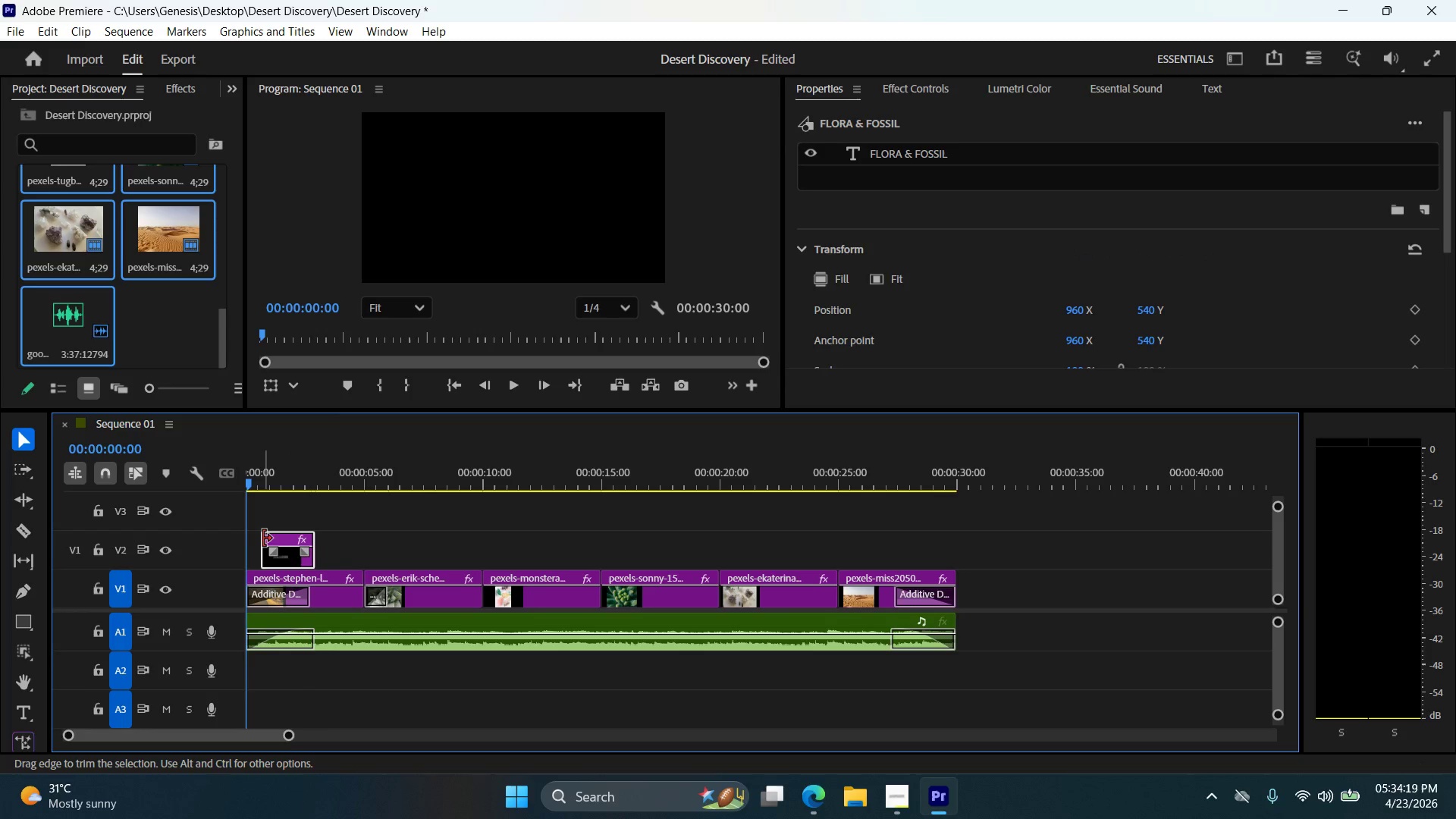 
left_click_drag(start_coordinate=[263, 538], to_coordinate=[241, 539])
 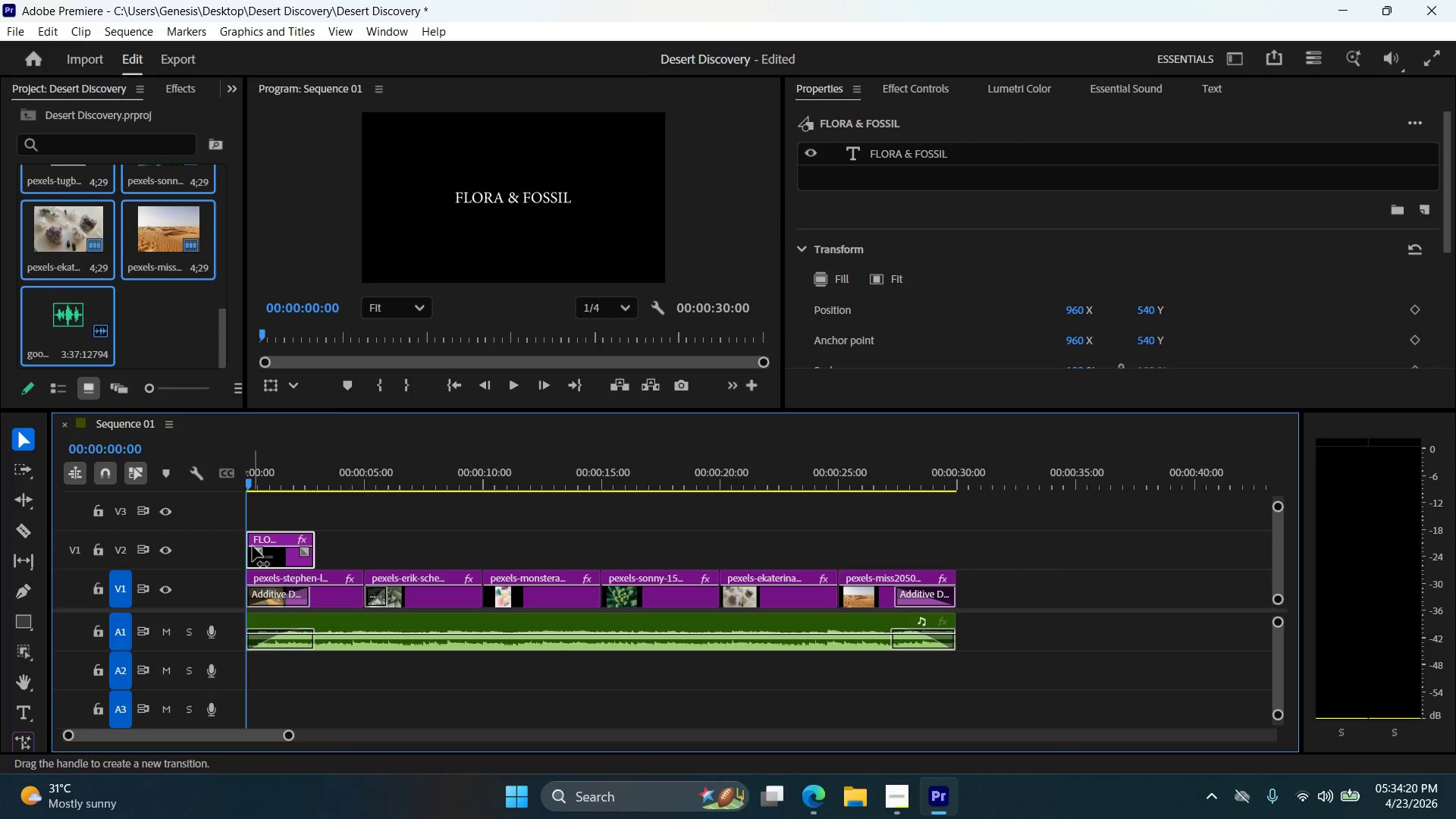 
left_click_drag(start_coordinate=[257, 550], to_coordinate=[279, 551])
 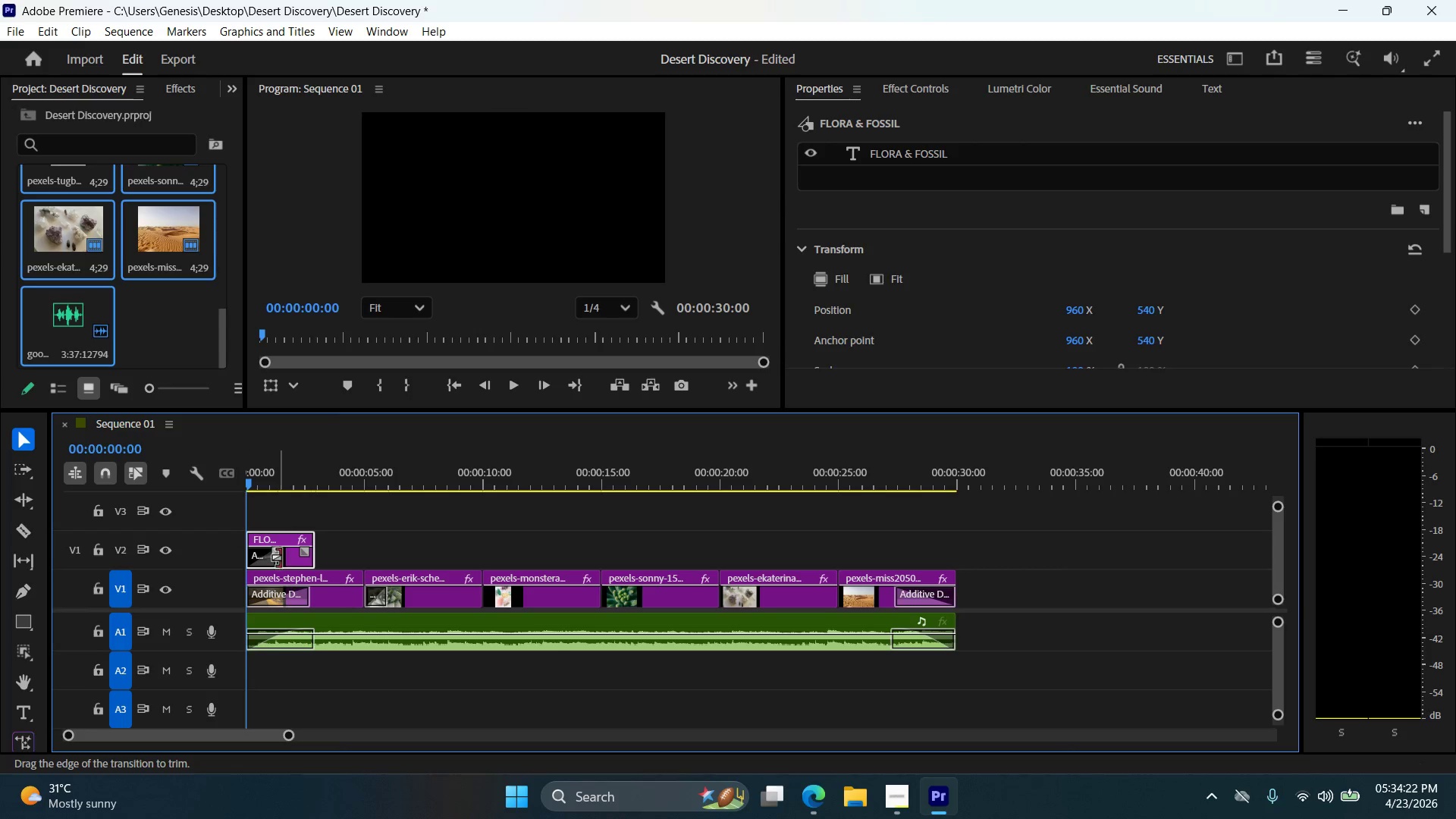 
left_click_drag(start_coordinate=[278, 557], to_coordinate=[275, 557])
 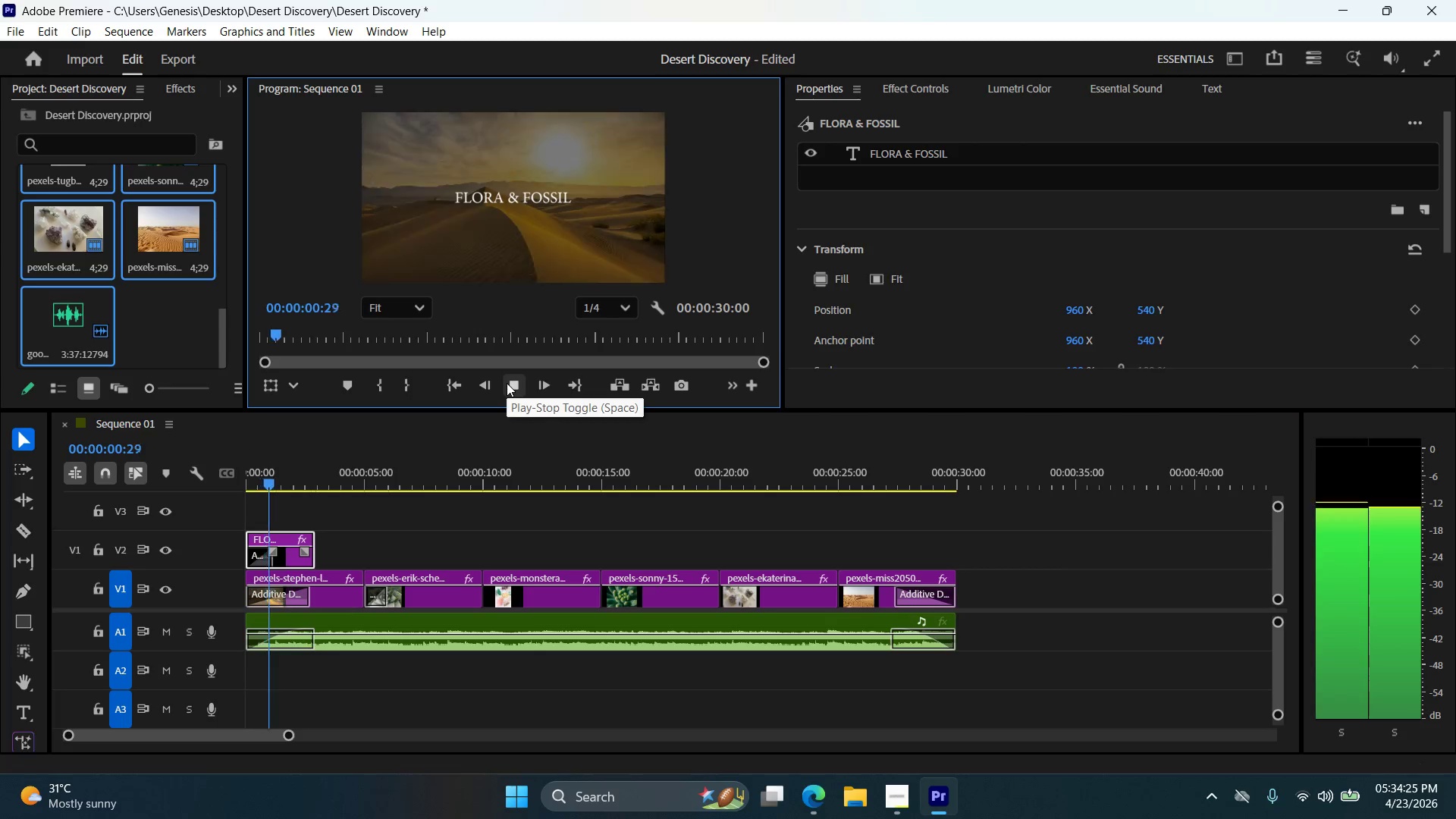 
left_click([507, 383])
 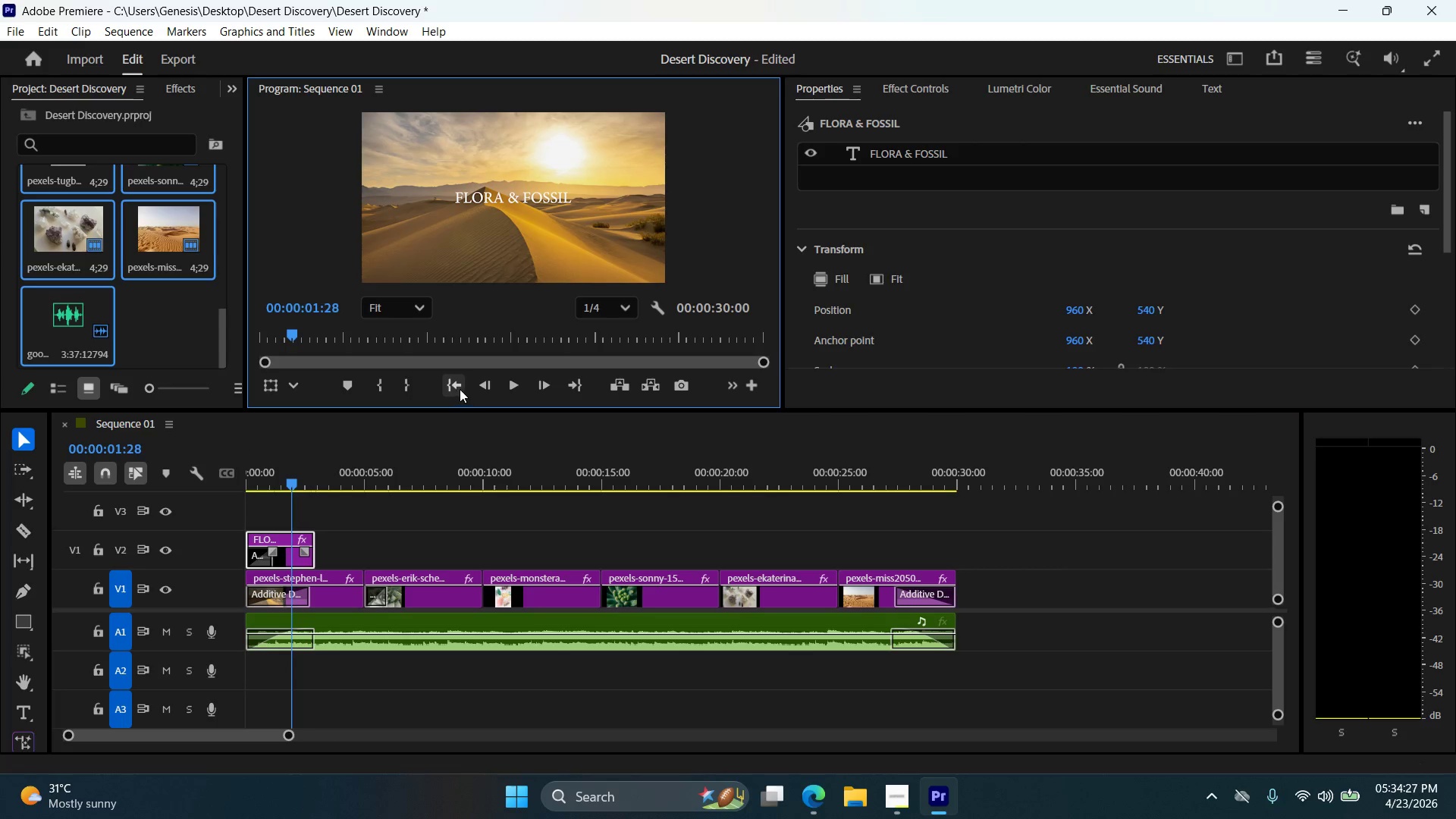 
left_click([464, 384])
 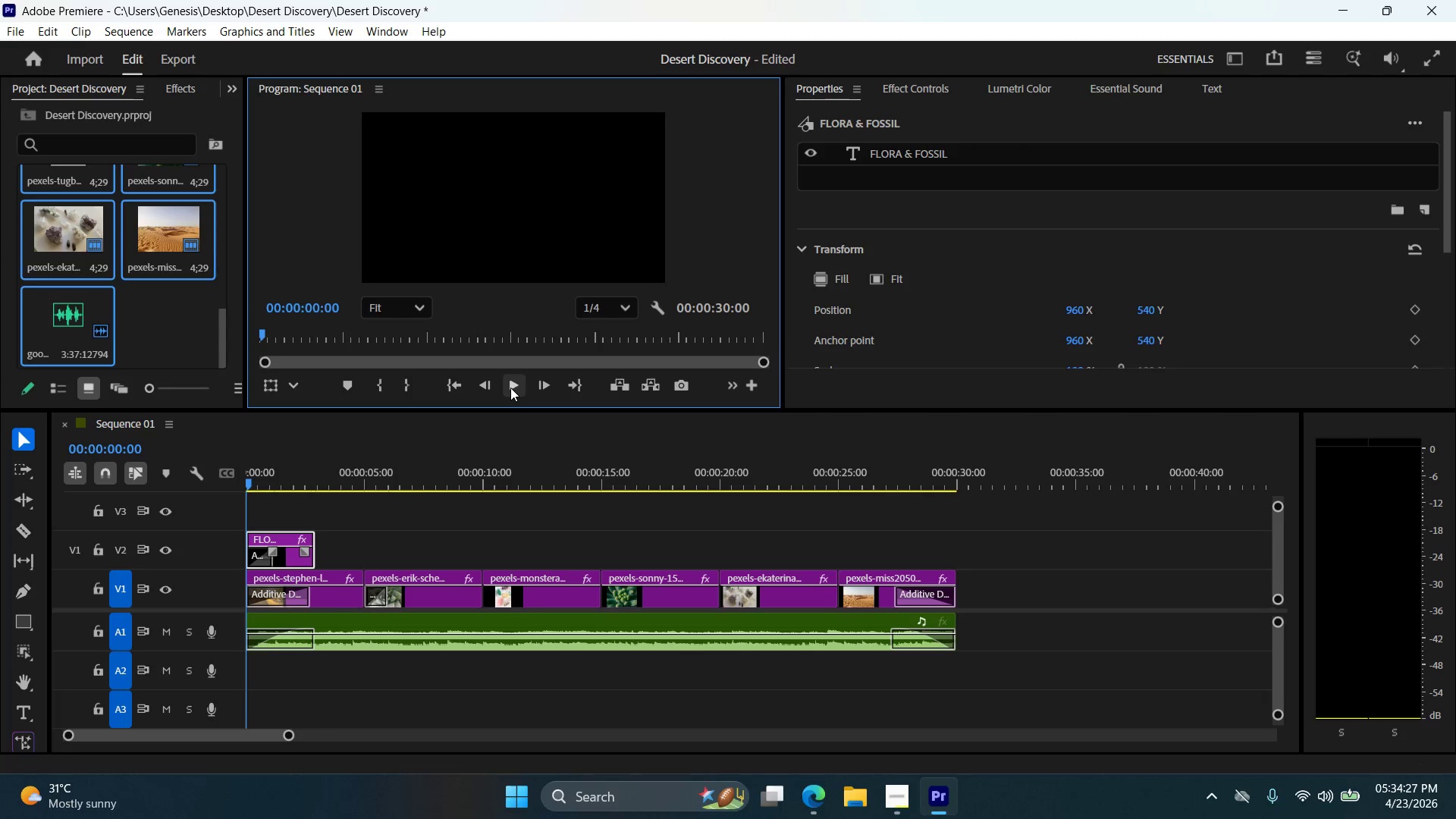 
left_click([503, 388])
 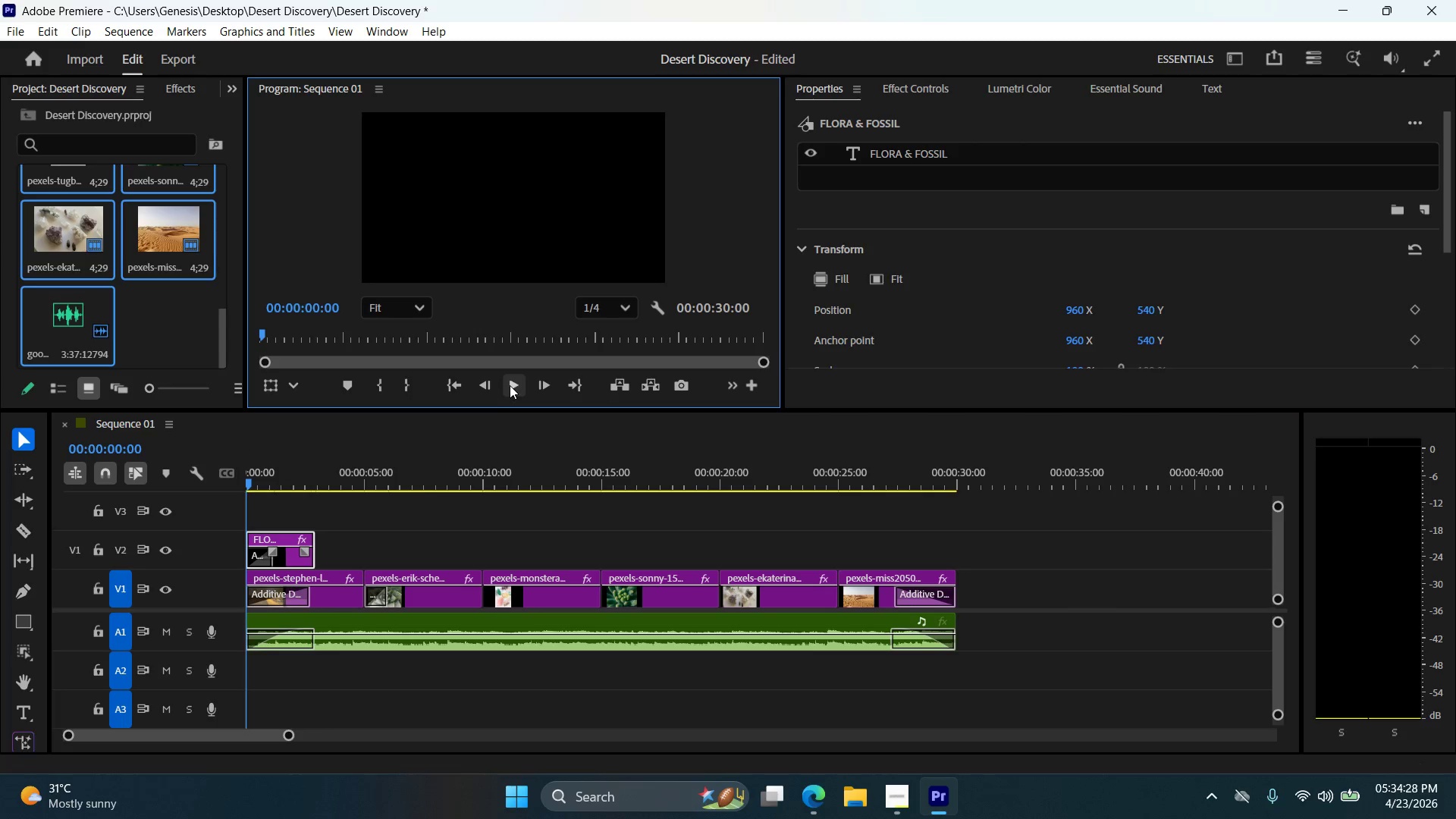 
left_click([510, 385])
 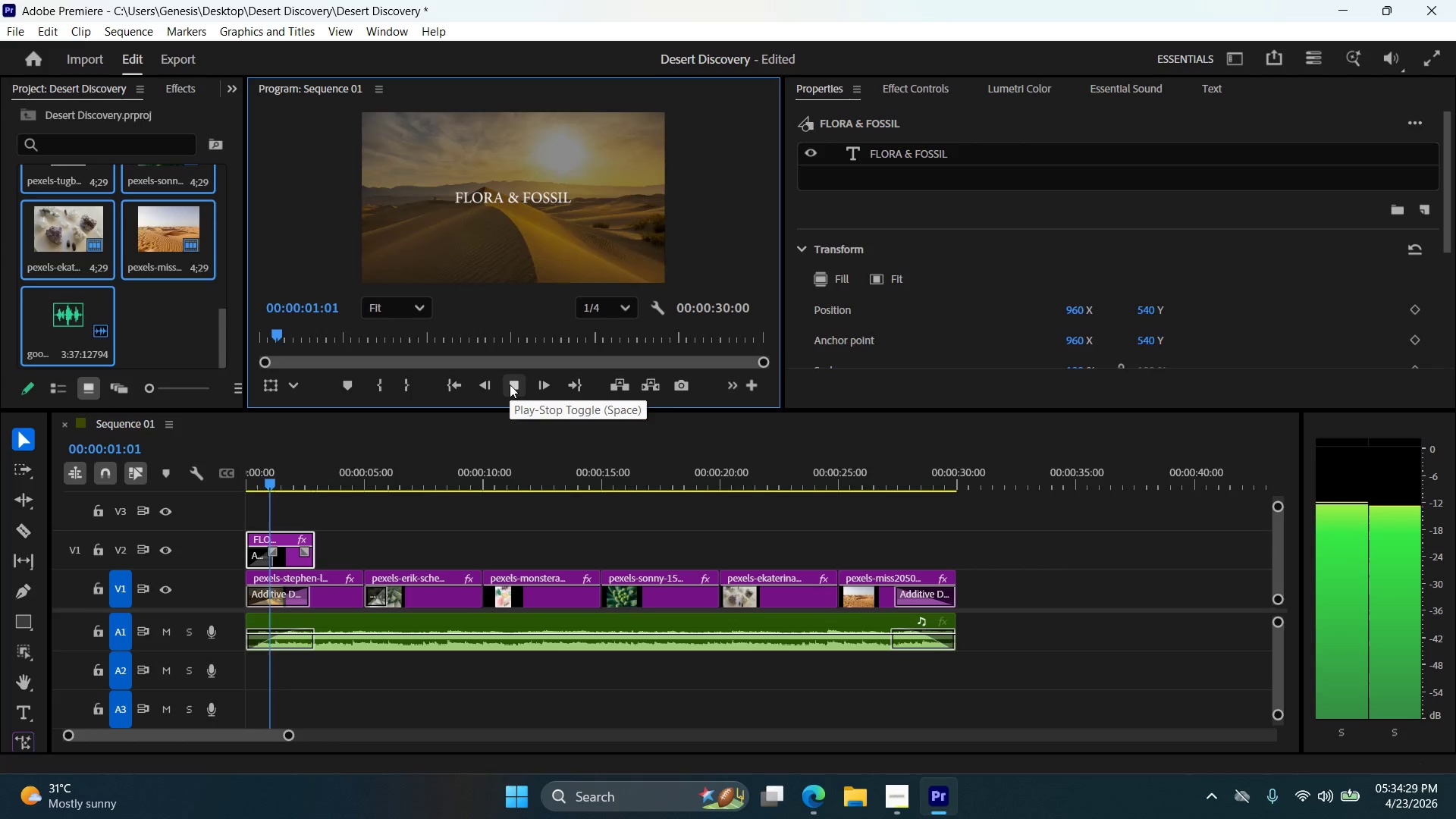 
left_click([511, 383])
 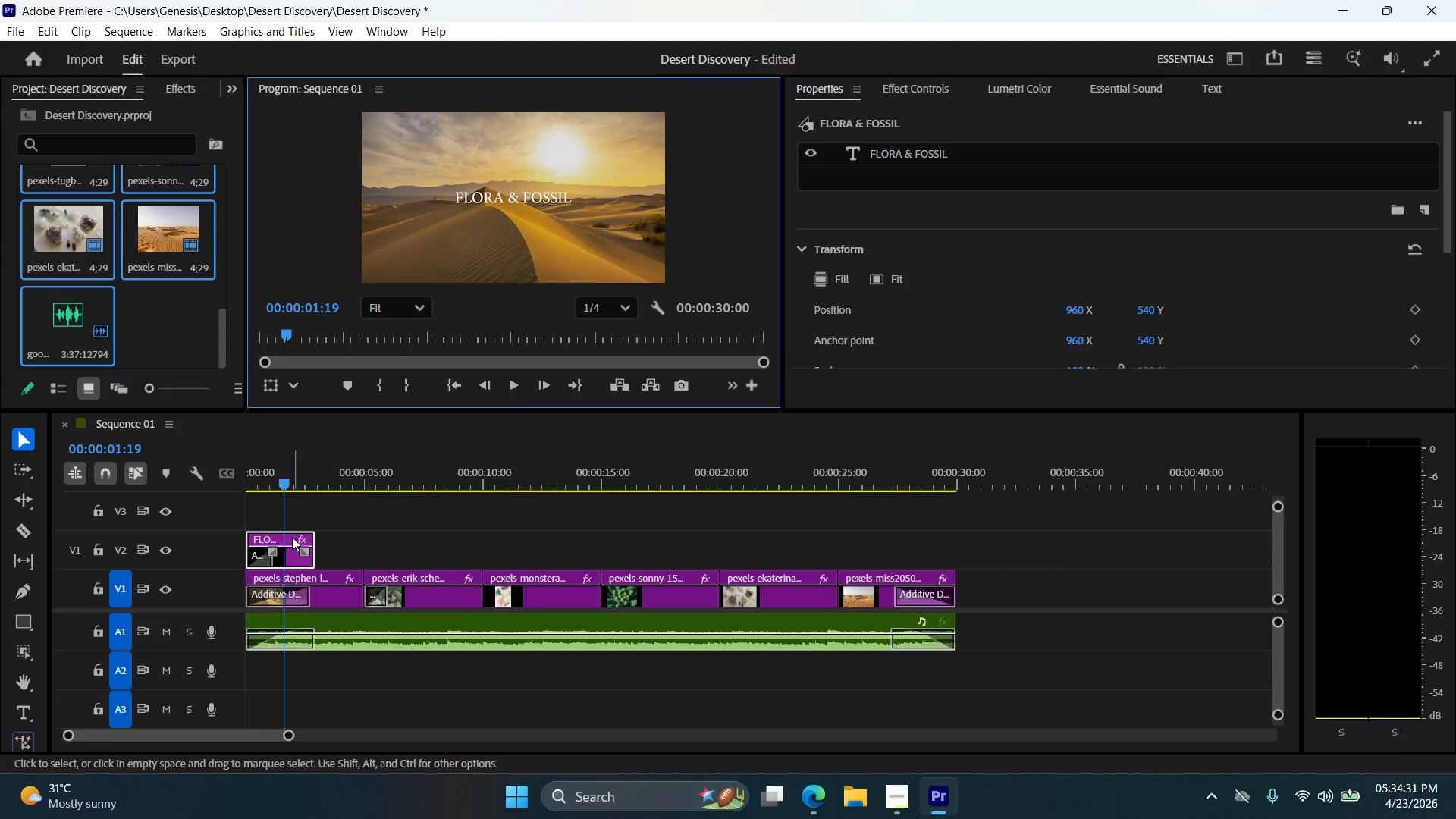 
left_click_drag(start_coordinate=[292, 538], to_coordinate=[299, 538])
 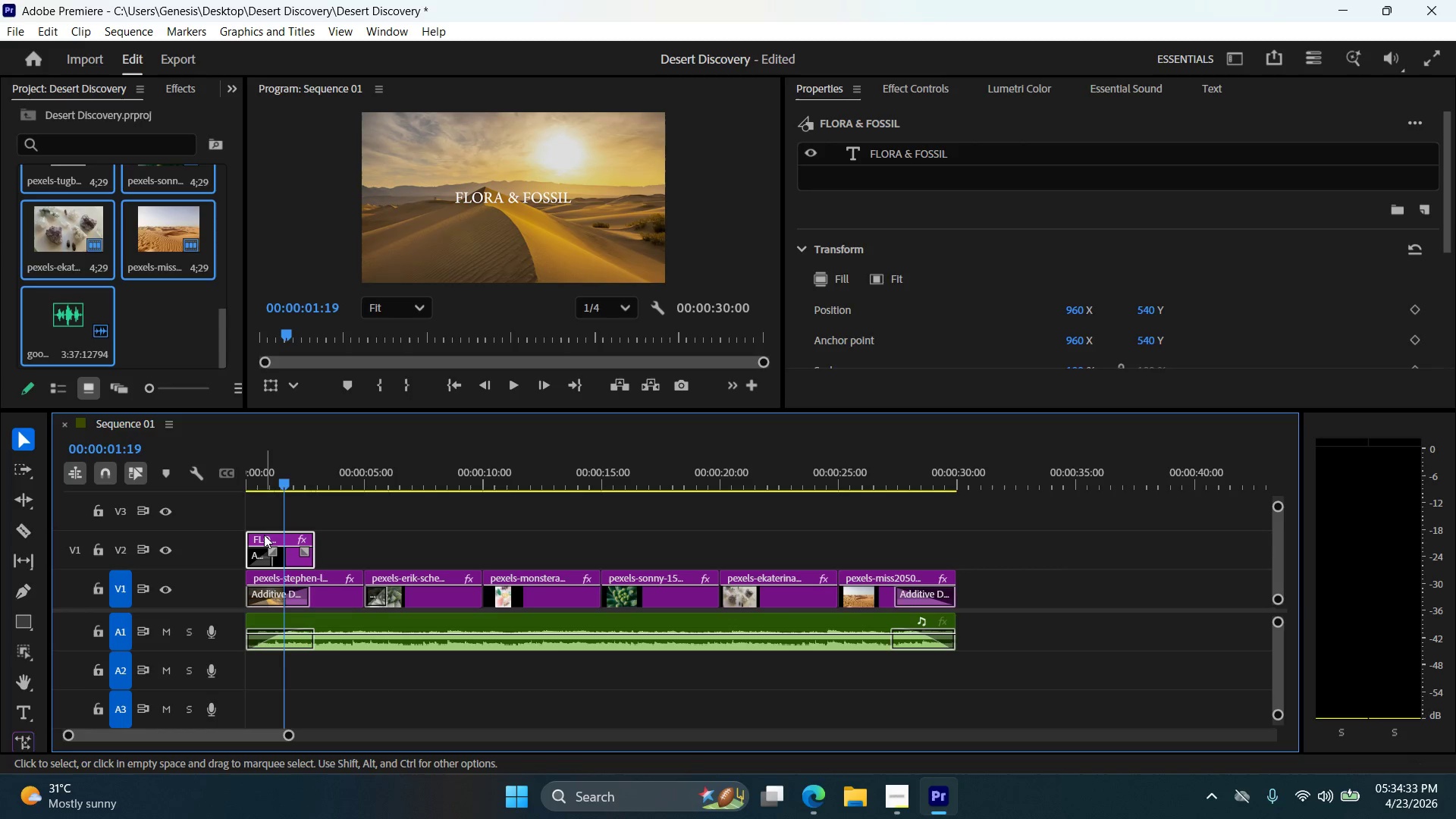 
left_click_drag(start_coordinate=[265, 534], to_coordinate=[284, 537])
 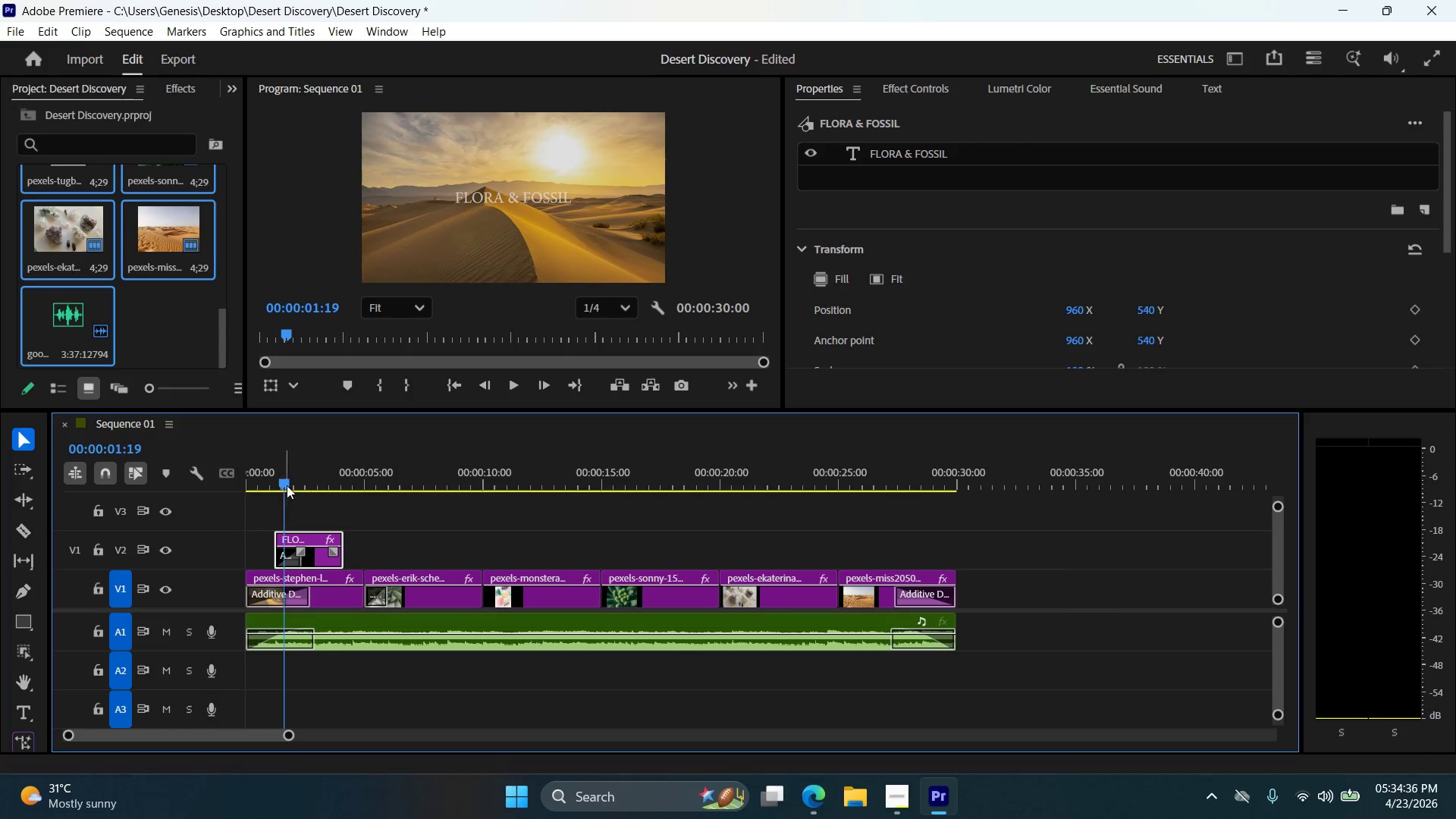 
left_click_drag(start_coordinate=[287, 485], to_coordinate=[228, 479])
 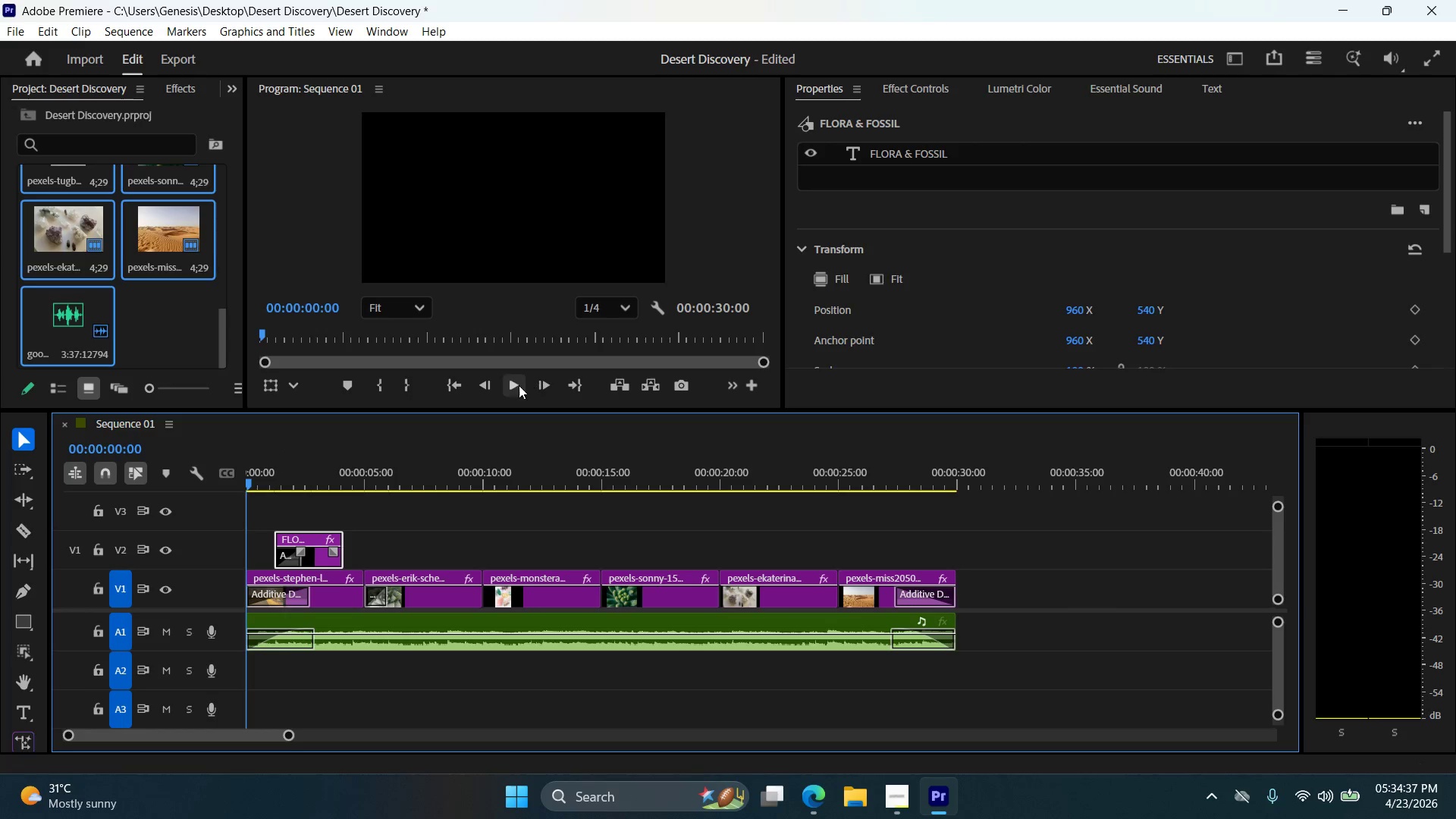 
left_click([514, 386])
 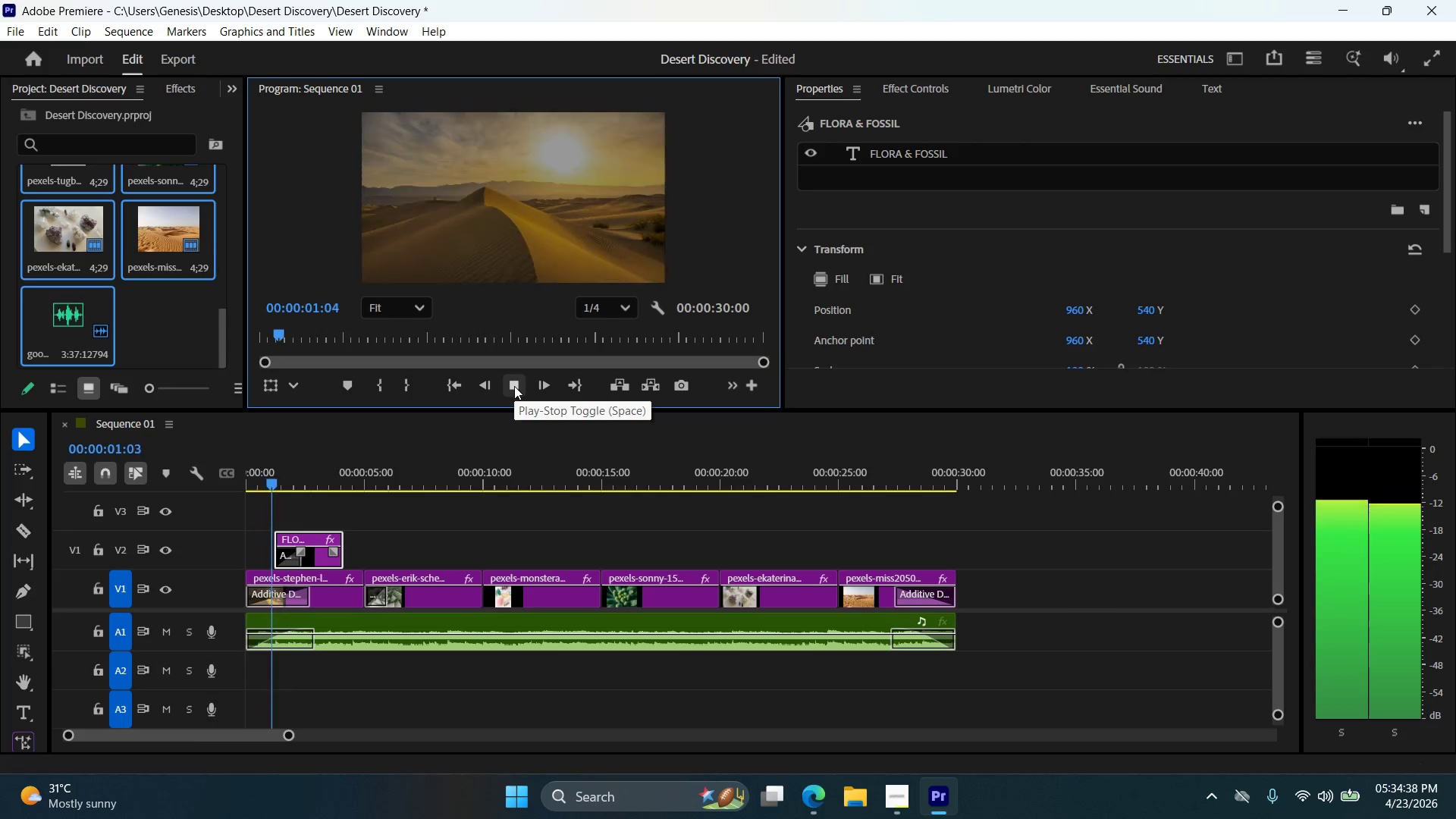 
left_click([514, 386])
 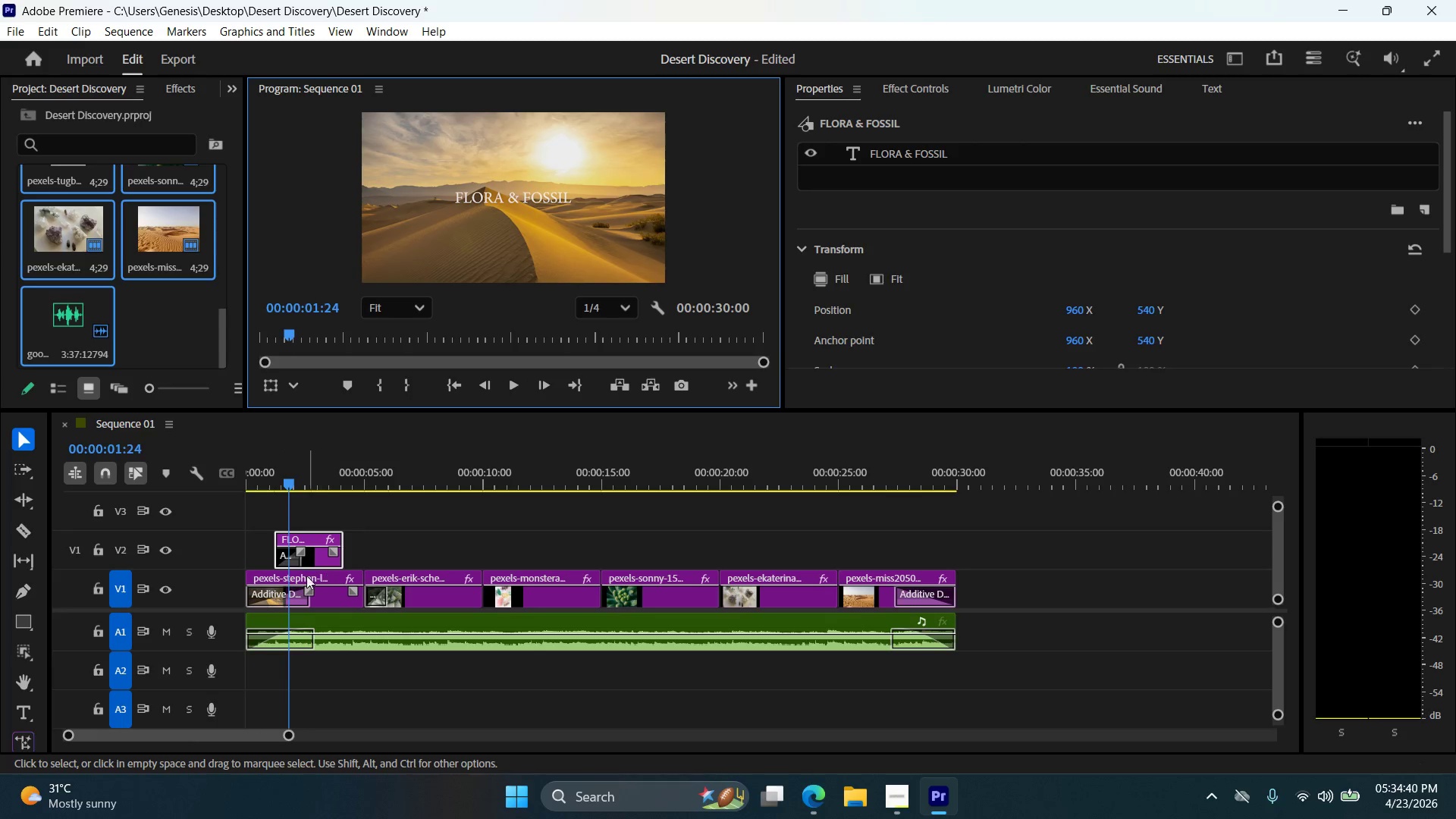 
key(Alt+AltLeft)
 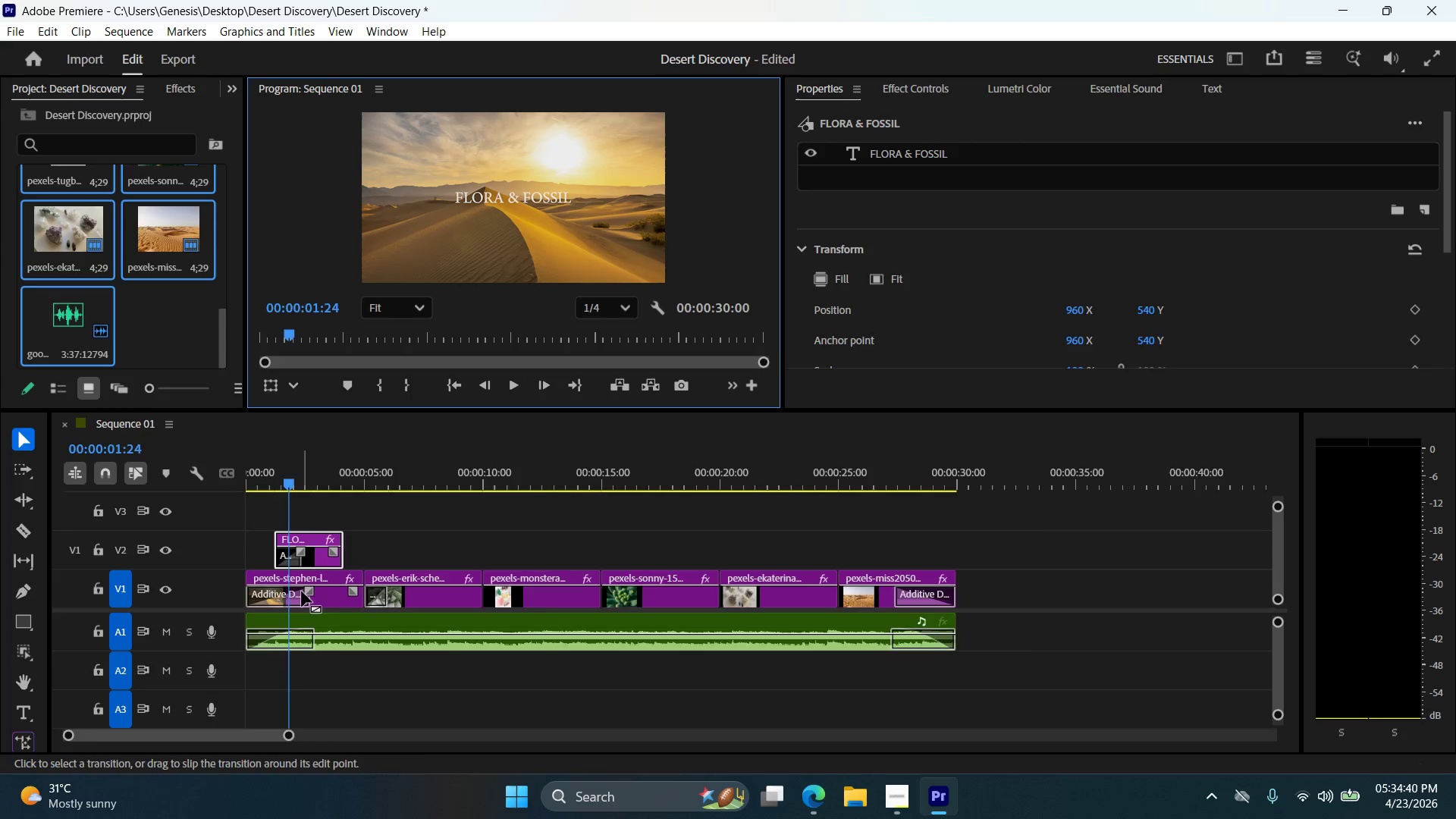 
scroll: coordinate [302, 585], scroll_direction: up, amount: 4.0
 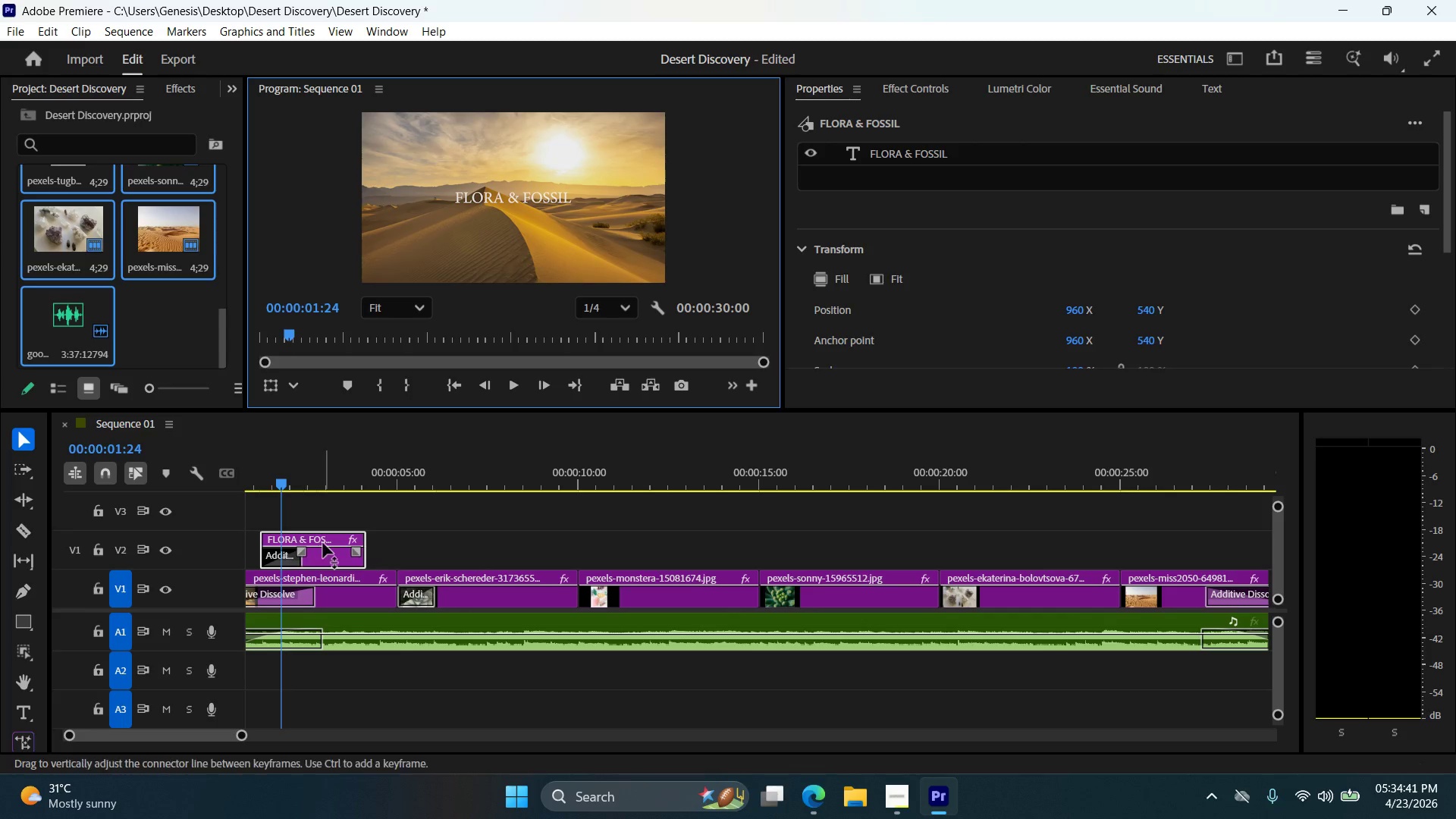 
left_click_drag(start_coordinate=[331, 537], to_coordinate=[286, 538])
 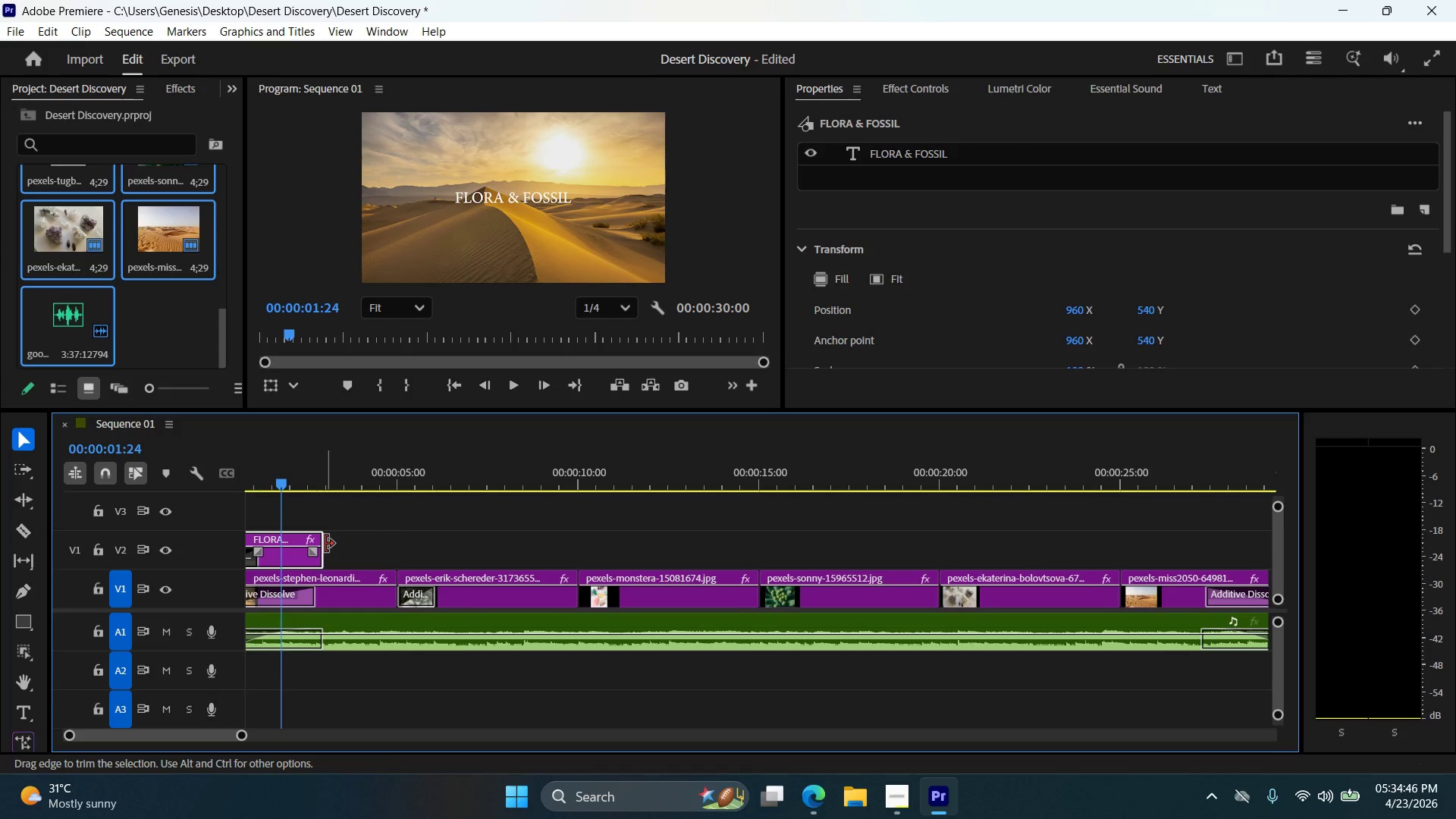 
left_click_drag(start_coordinate=[325, 544], to_coordinate=[373, 551])
 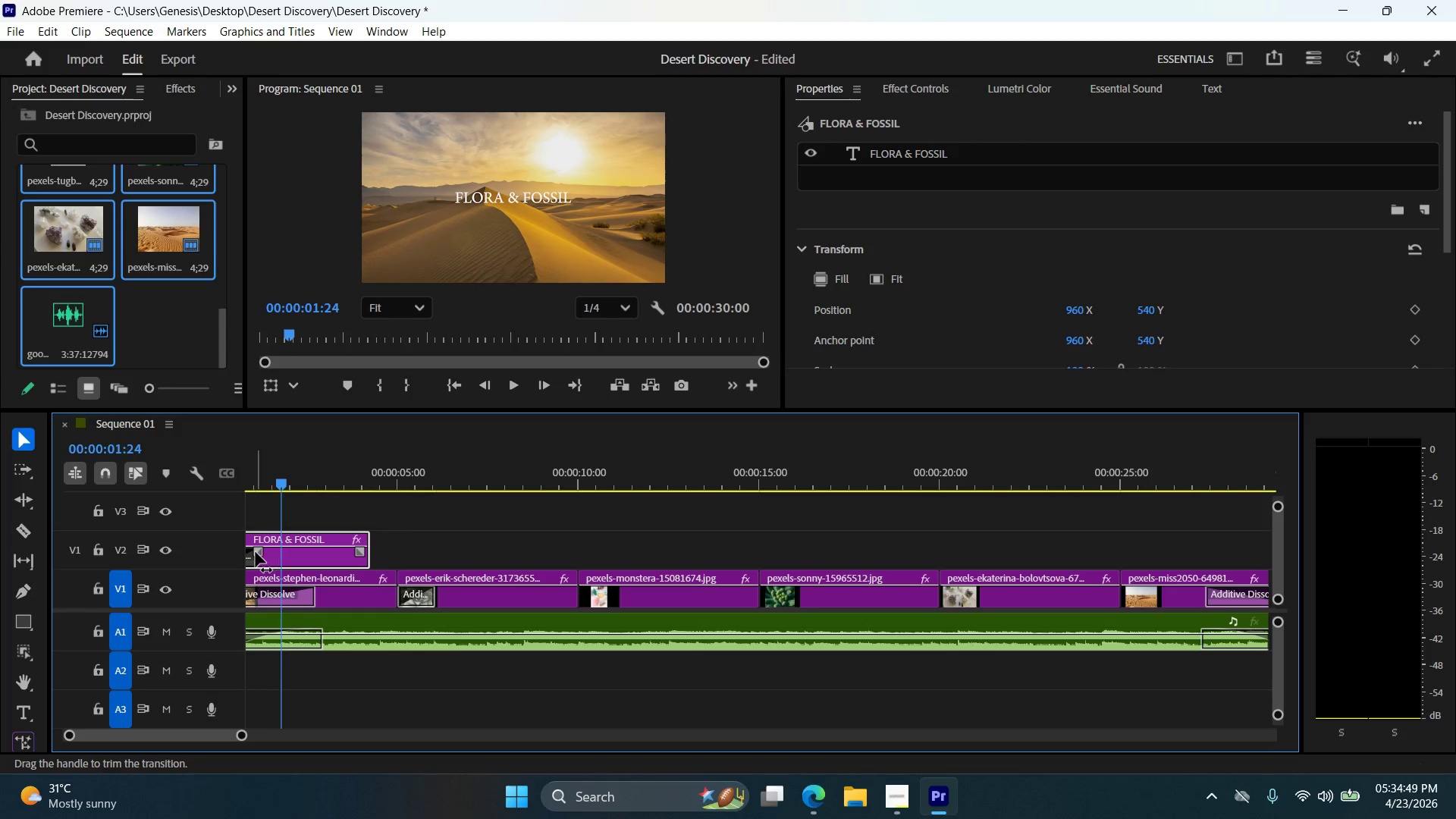 
left_click_drag(start_coordinate=[256, 552], to_coordinate=[281, 550])
 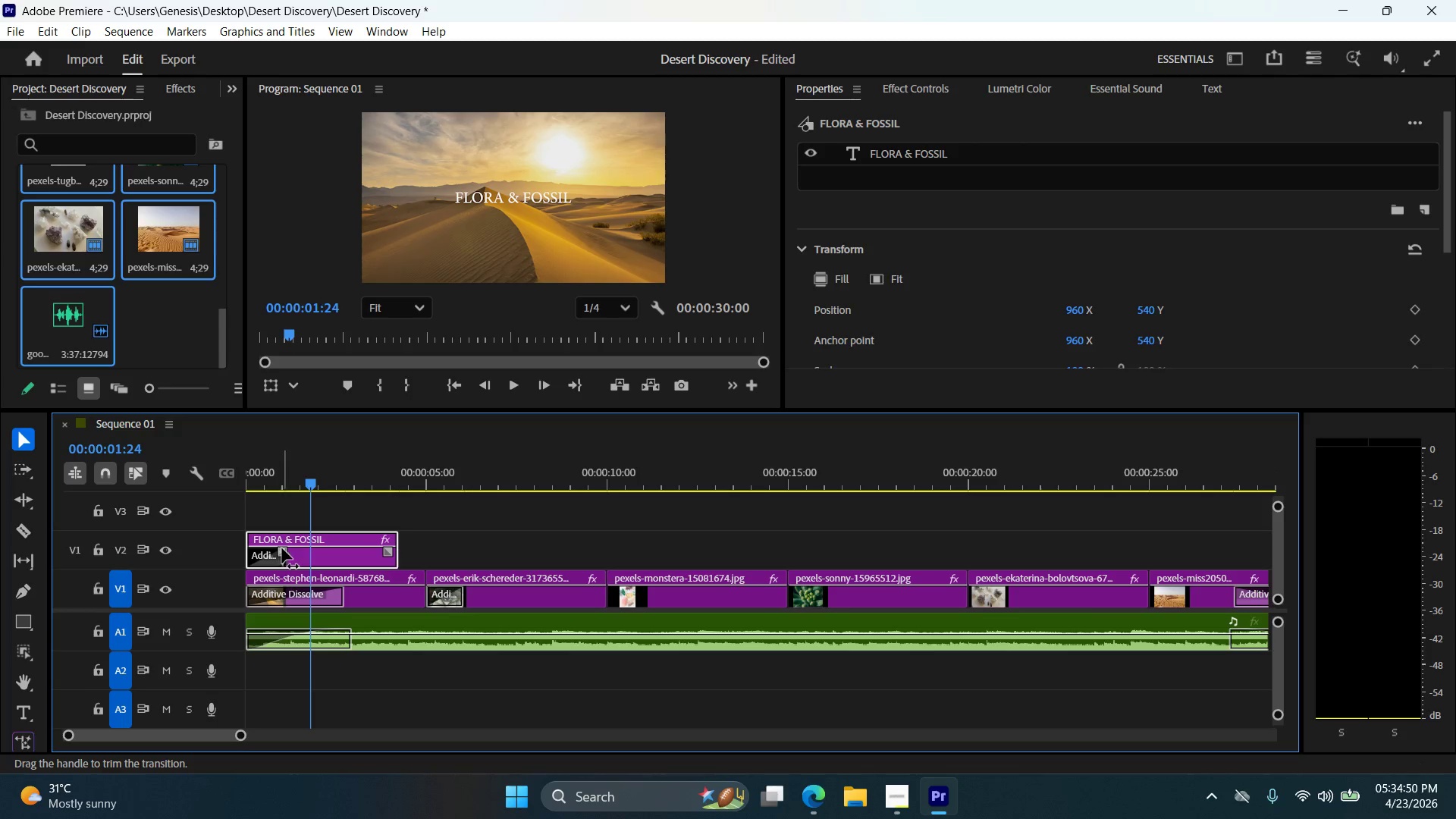 
left_click_drag(start_coordinate=[282, 548], to_coordinate=[325, 548])
 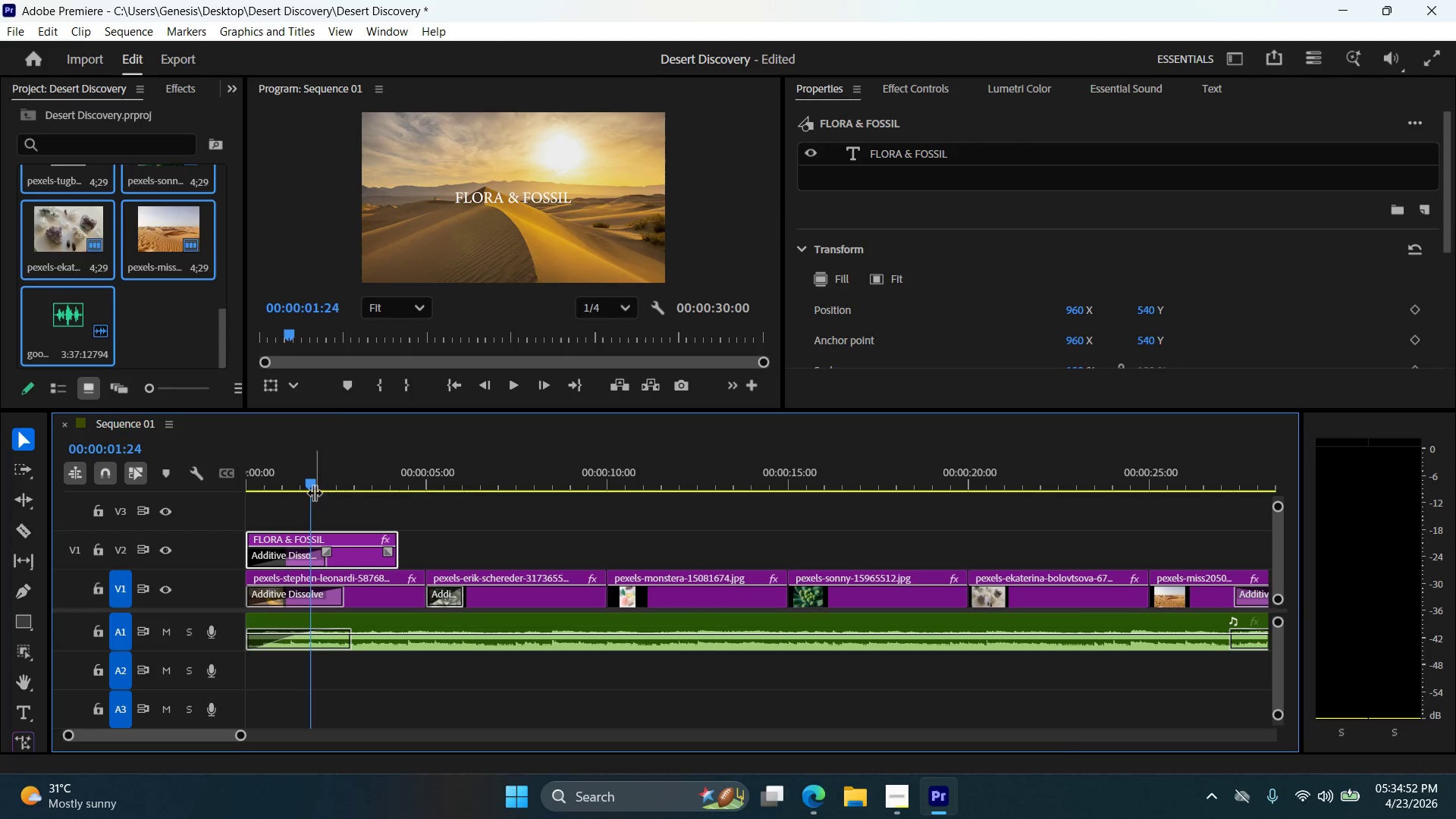 
left_click_drag(start_coordinate=[312, 488], to_coordinate=[216, 489])
 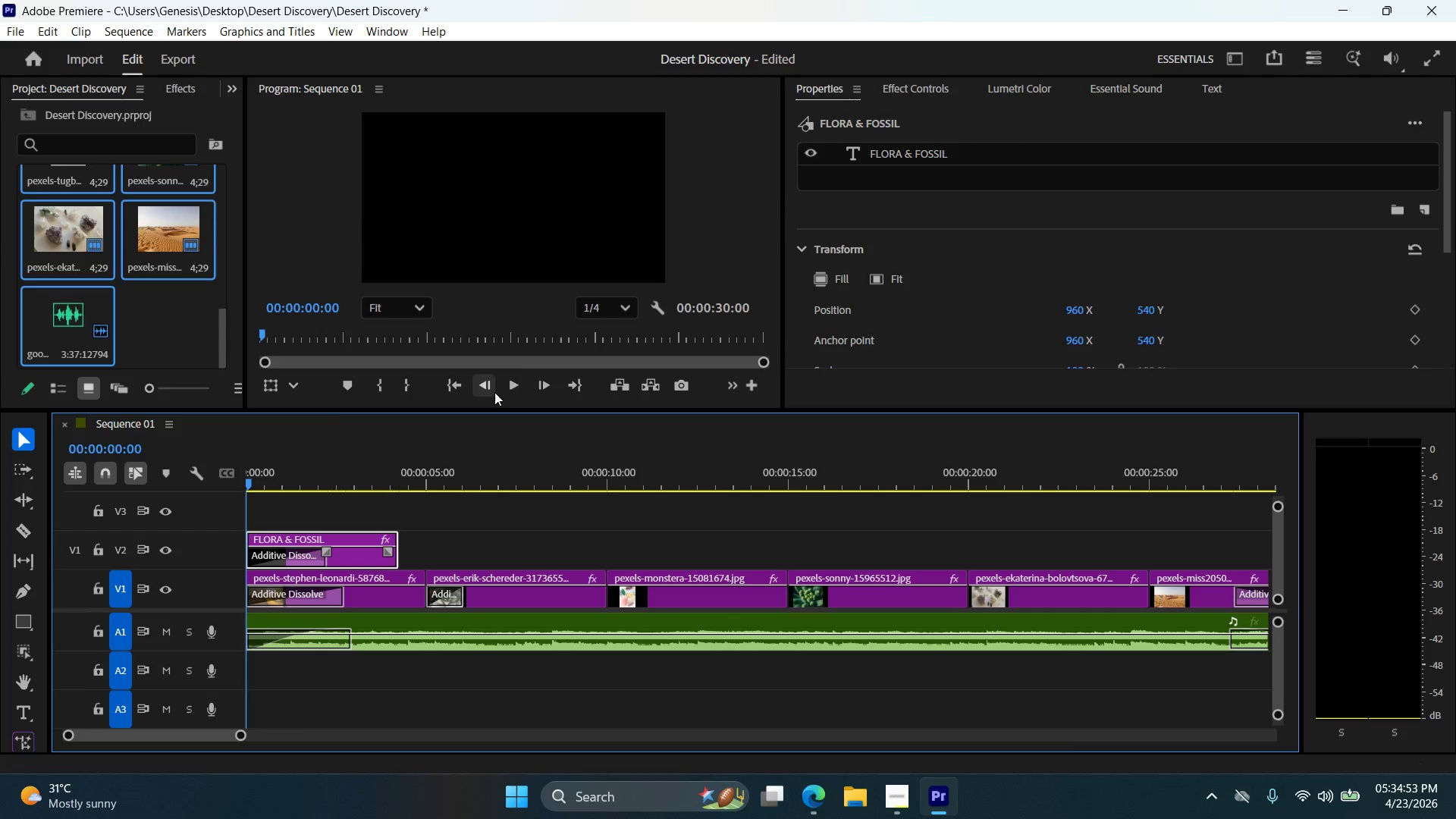 
left_click([511, 385])
 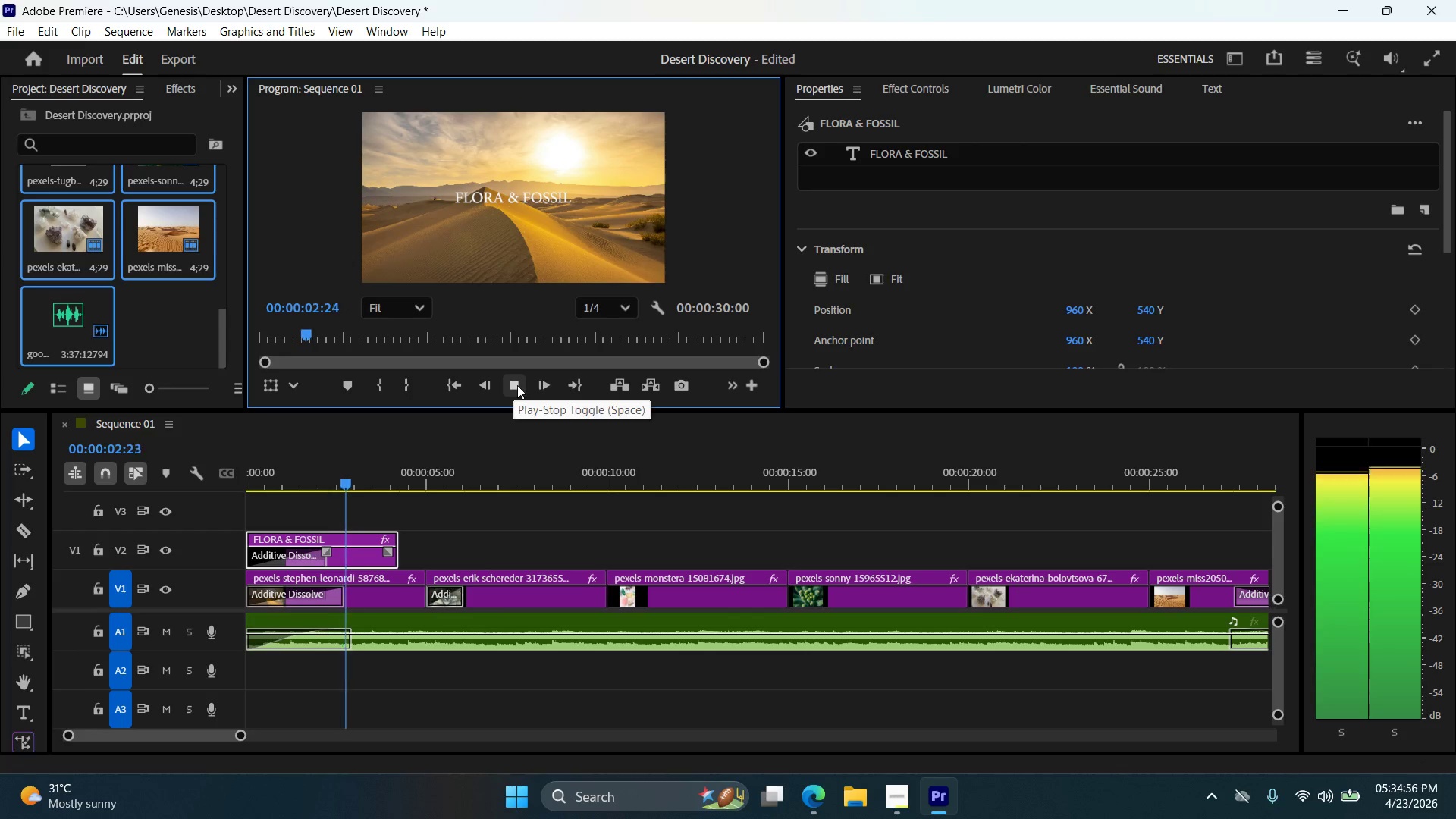 
left_click([515, 384])
 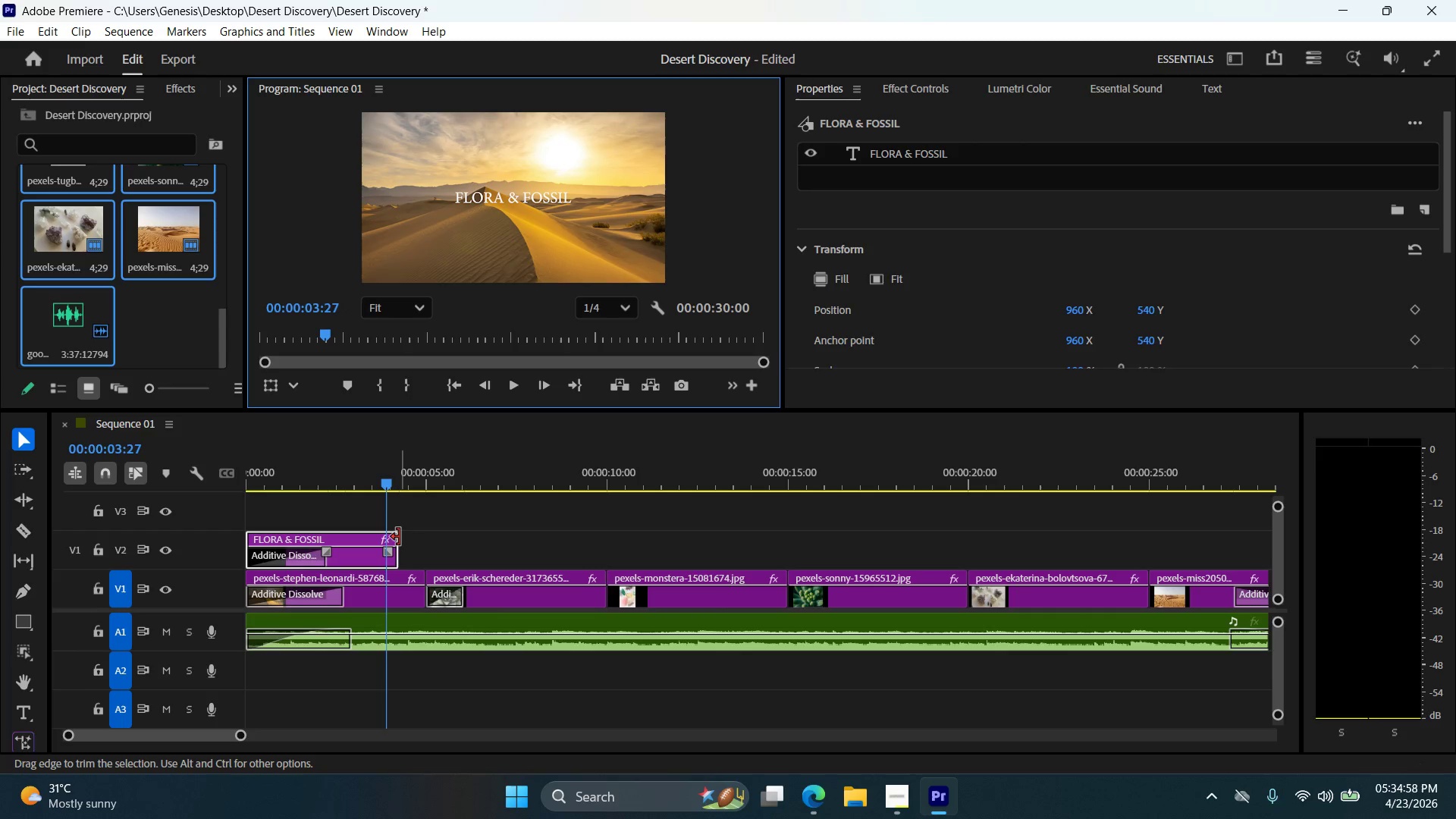 
left_click_drag(start_coordinate=[399, 537], to_coordinate=[366, 539])
 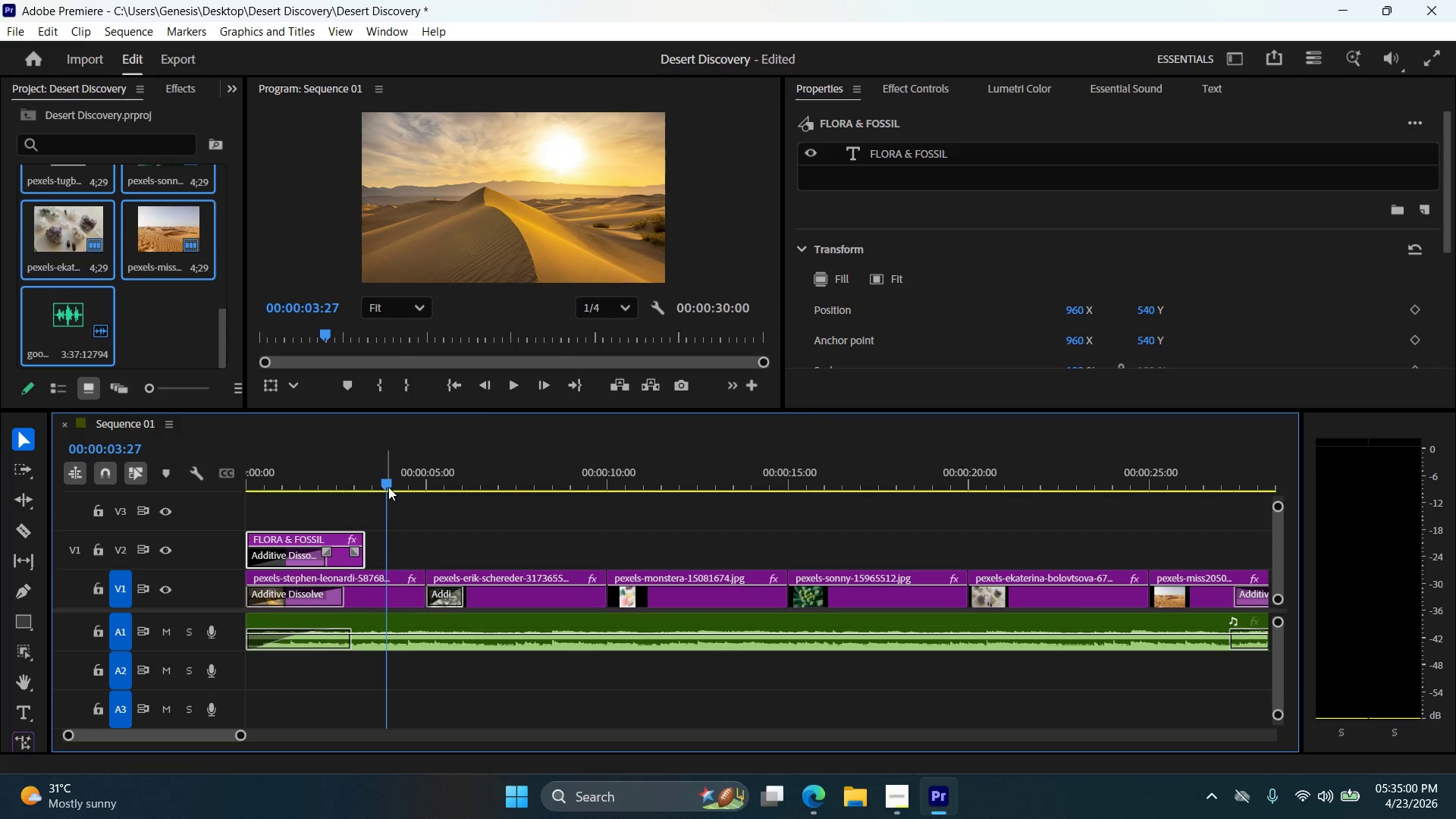 
left_click_drag(start_coordinate=[388, 488], to_coordinate=[204, 470])
 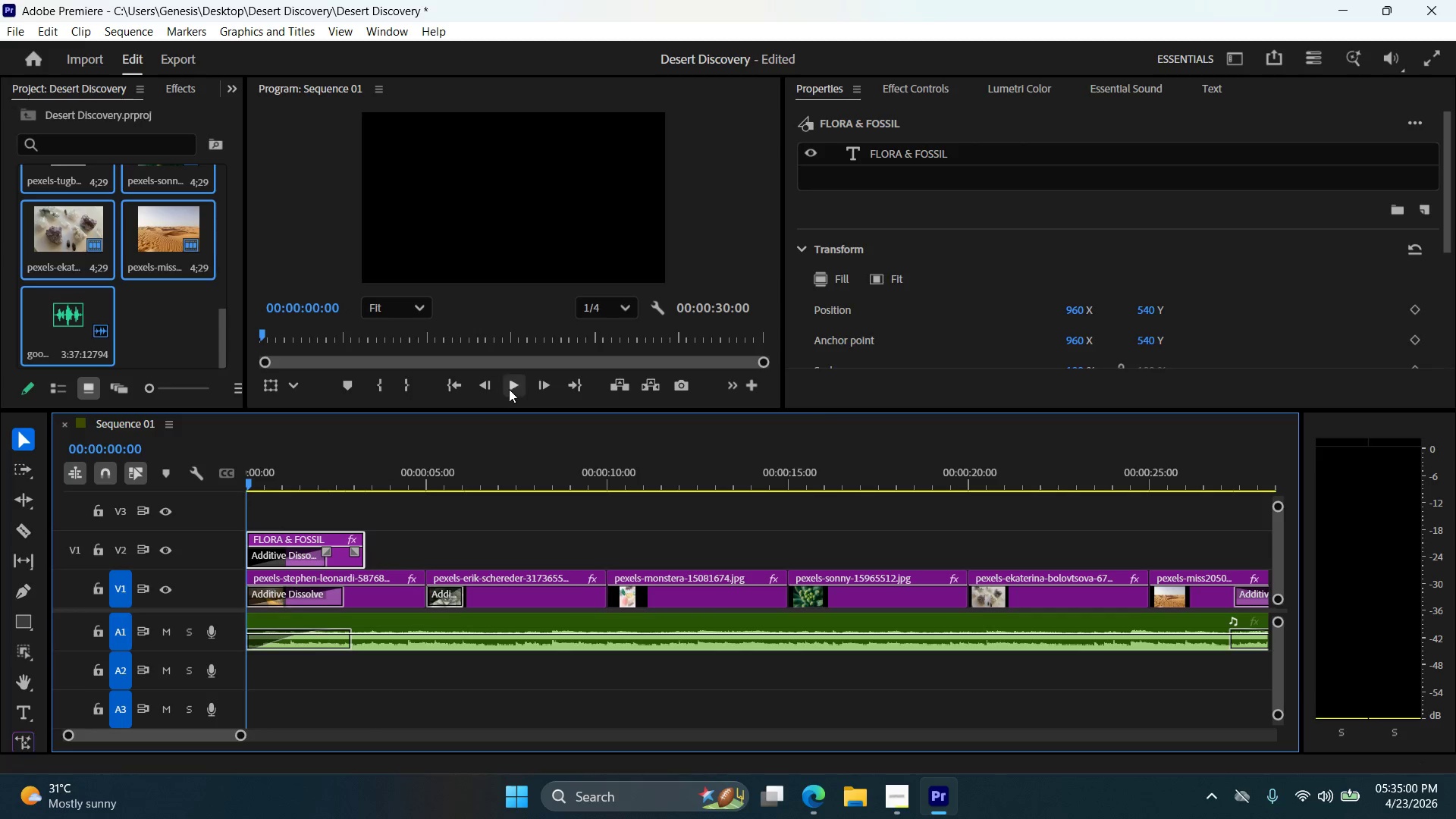 
left_click([513, 387])
 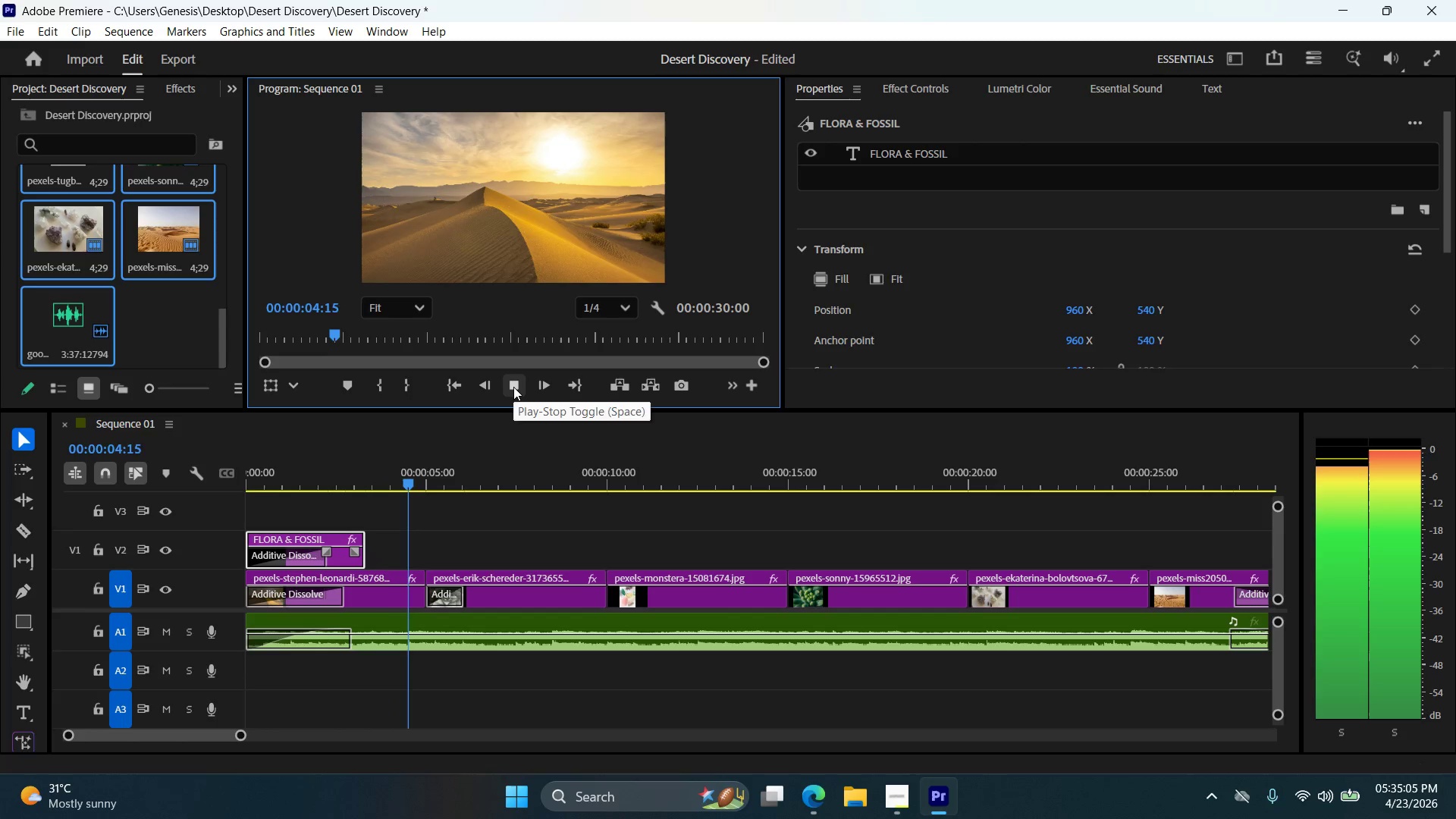 
wait(6.19)
 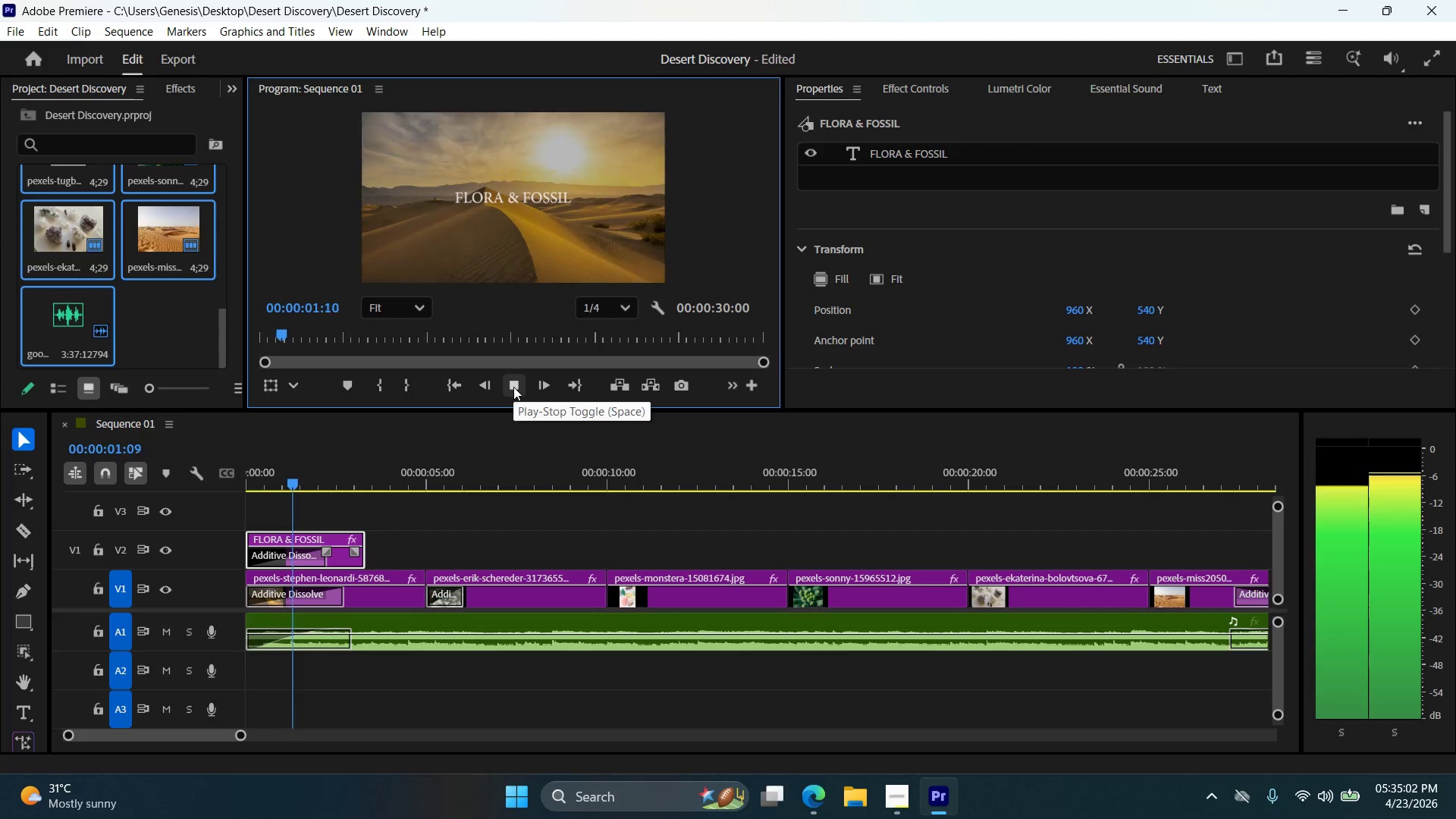 
left_click_drag(start_coordinate=[352, 550], to_coordinate=[341, 554])
 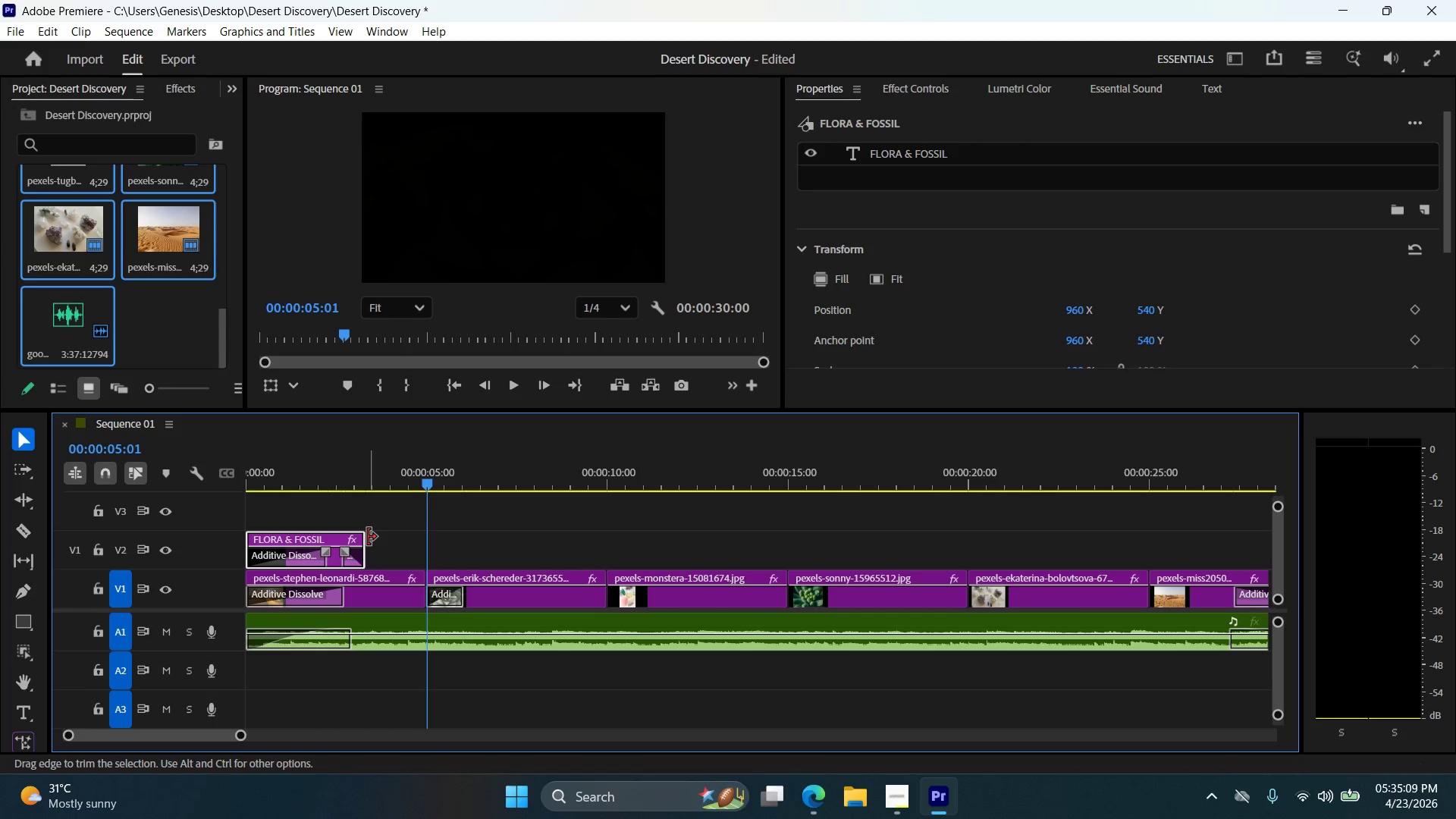 
left_click_drag(start_coordinate=[367, 537], to_coordinate=[388, 538])
 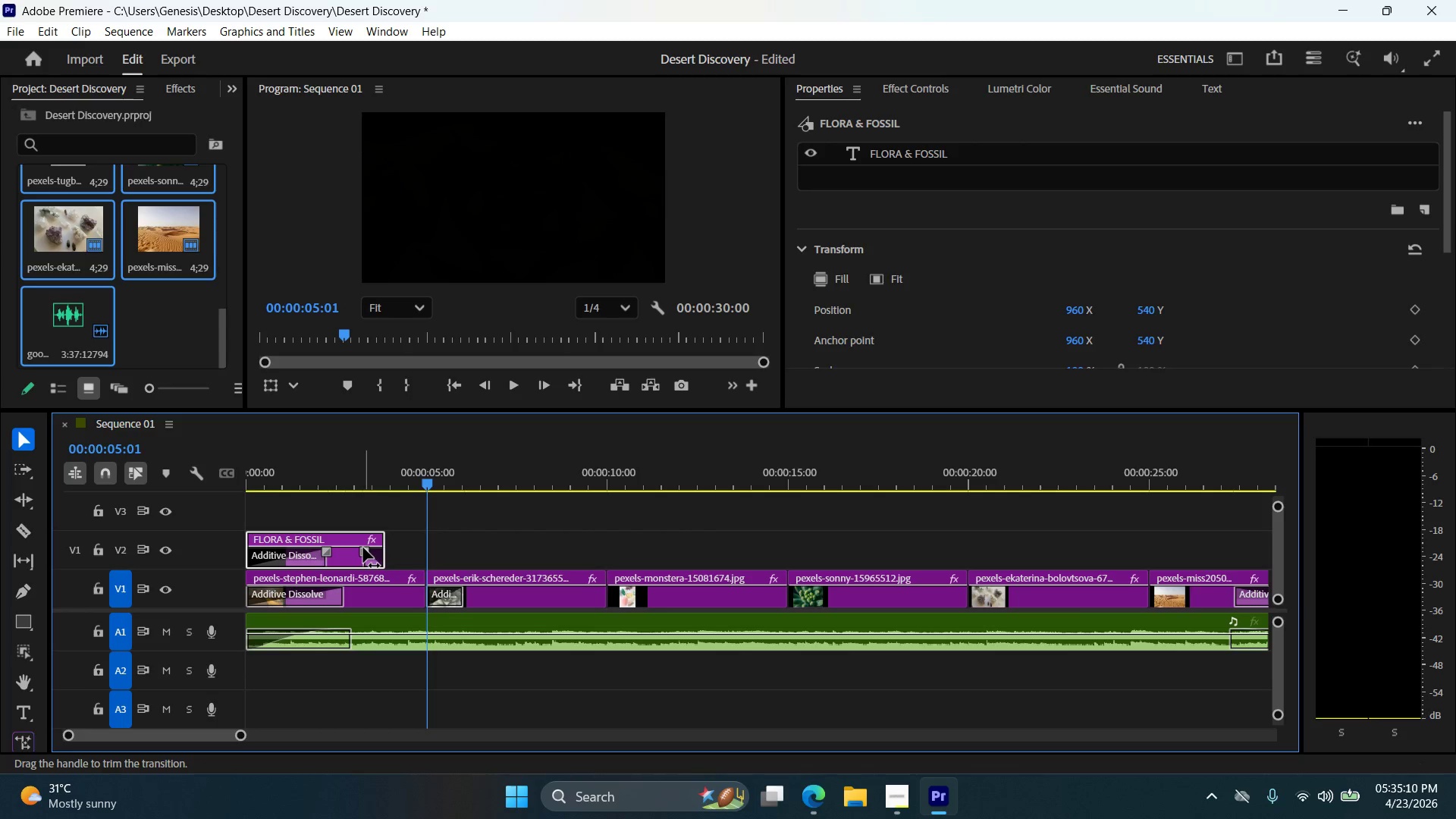 
left_click_drag(start_coordinate=[363, 548], to_coordinate=[349, 548])
 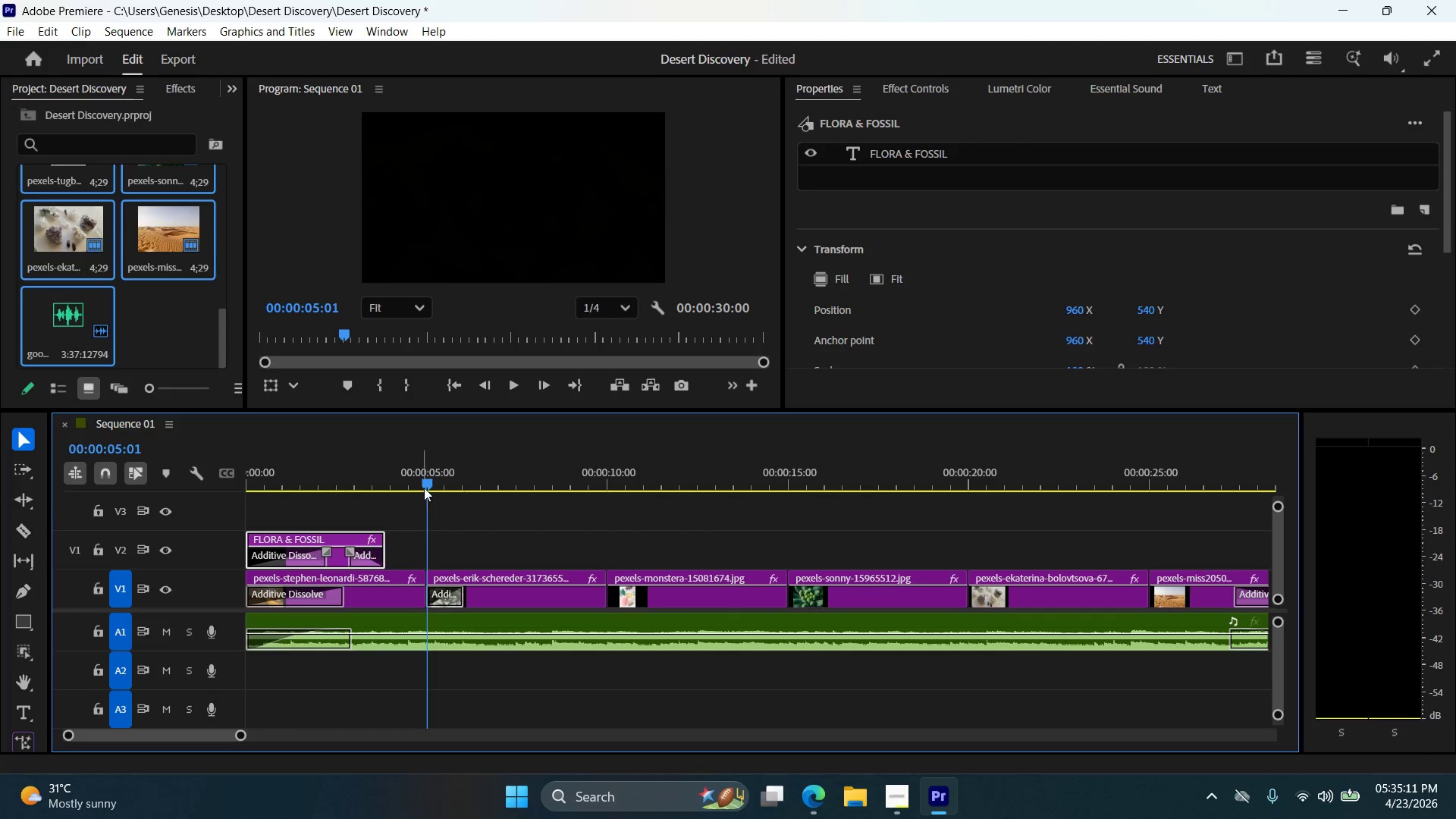 
left_click_drag(start_coordinate=[424, 488], to_coordinate=[223, 483])
 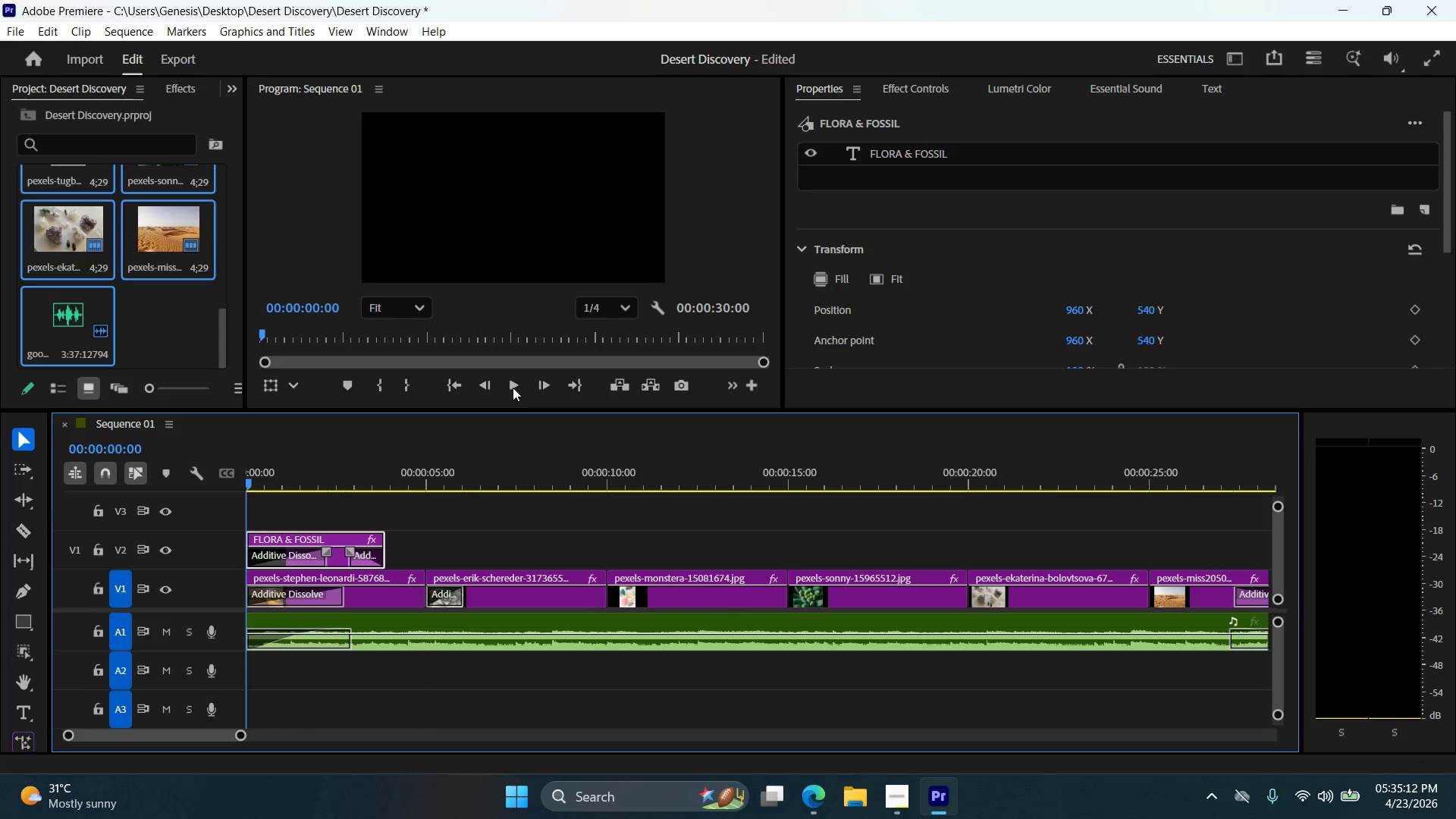 
left_click([513, 388])
 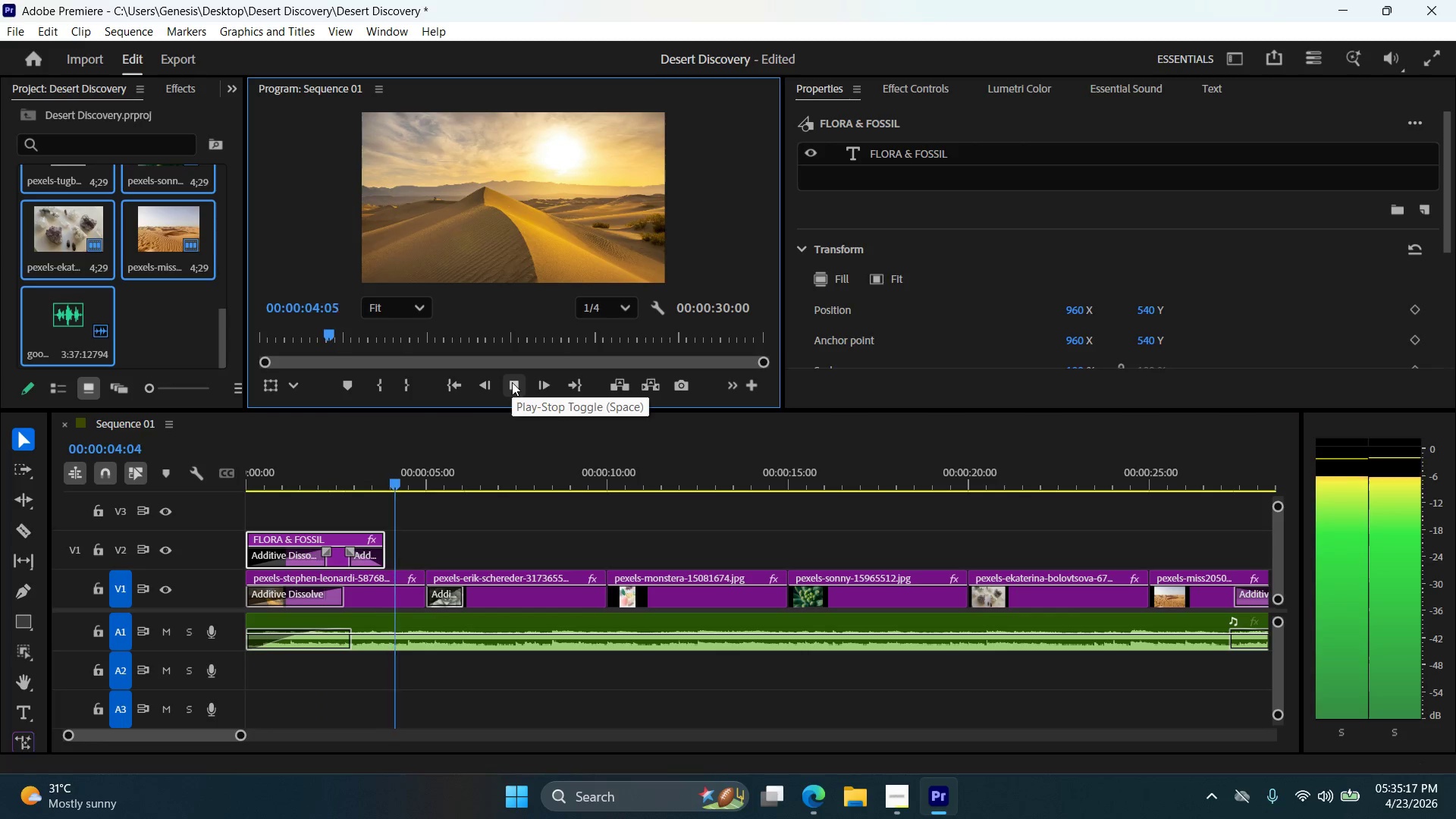 
wait(5.94)
 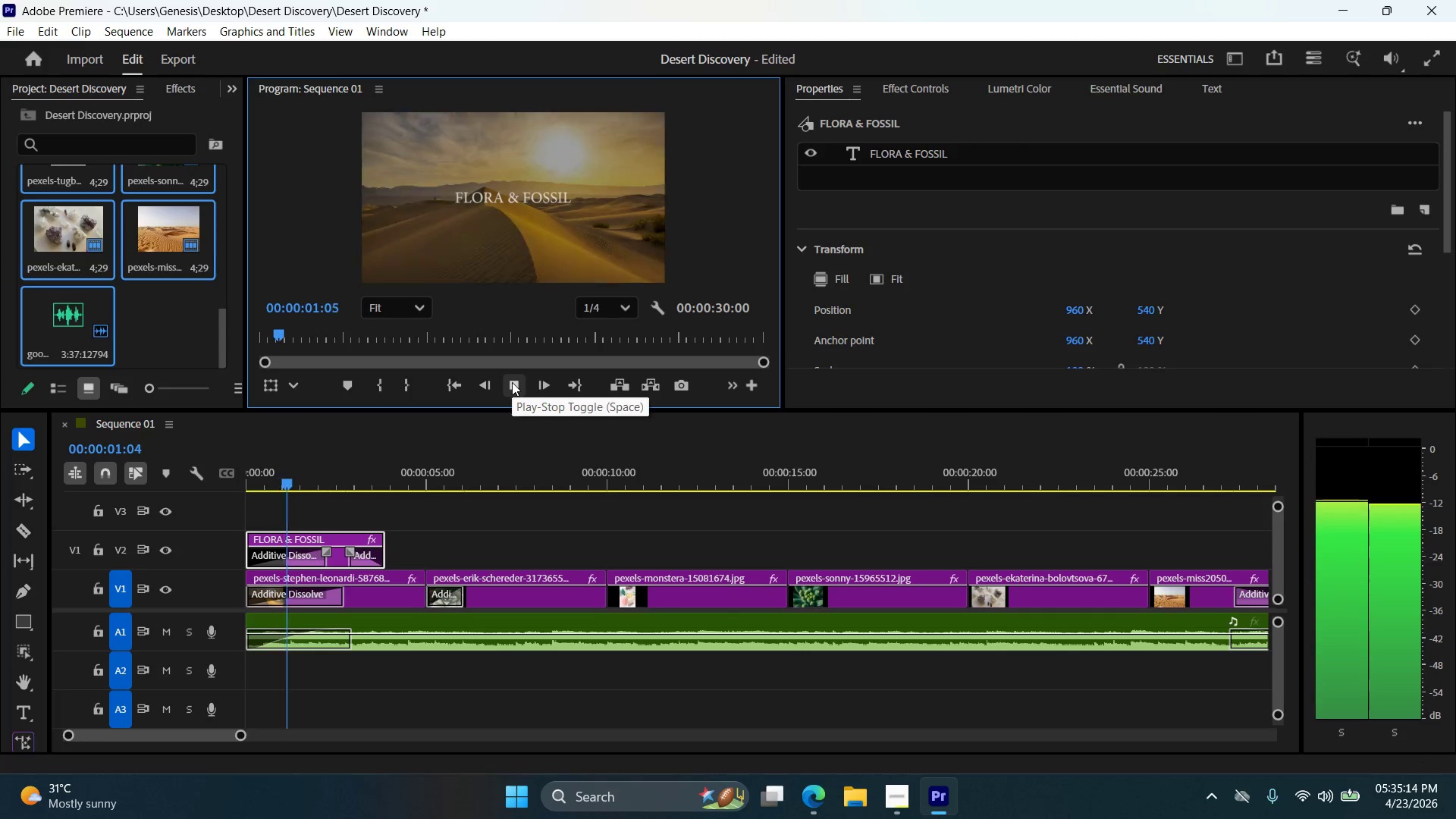 
left_click([508, 382])
 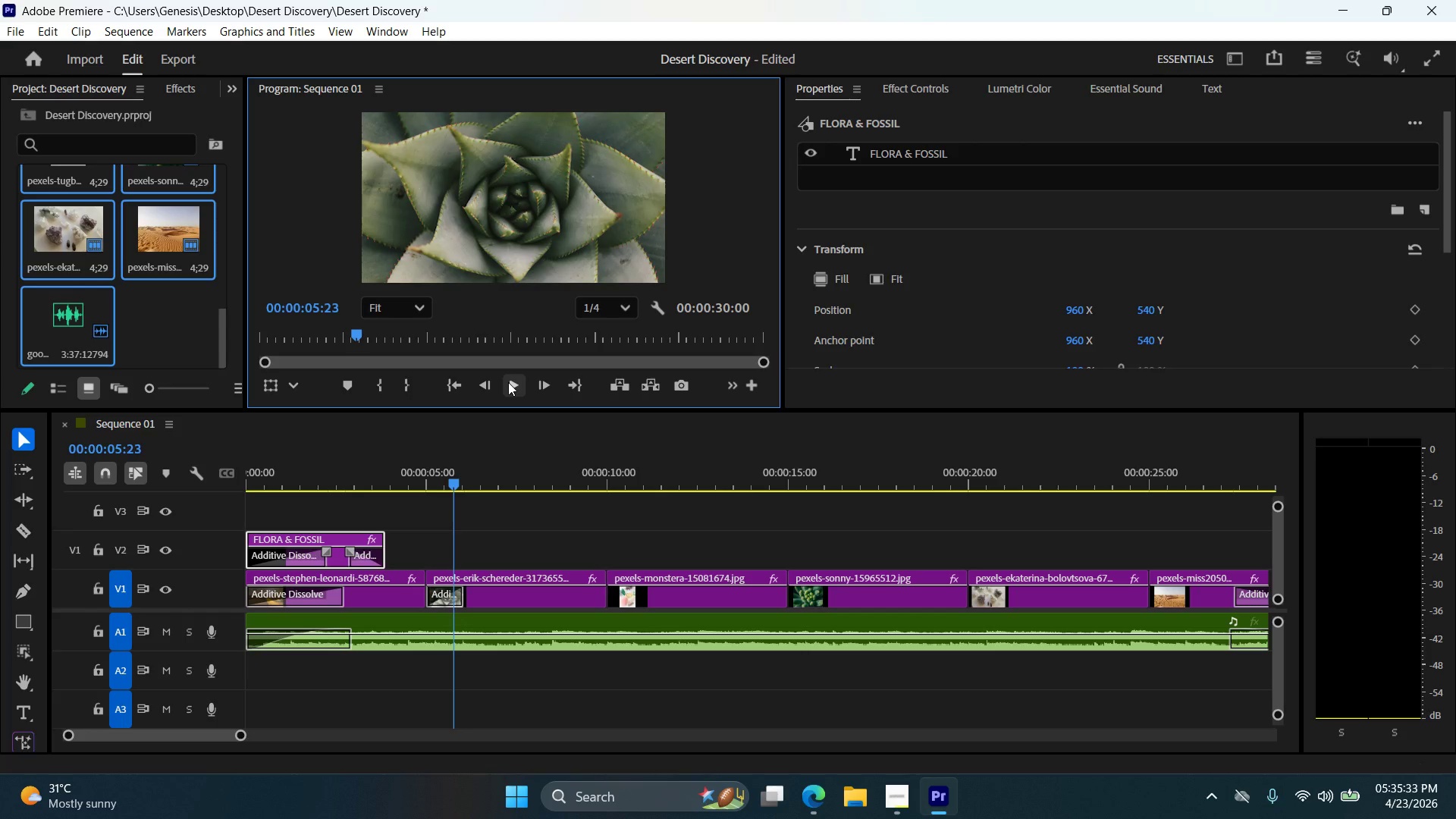 
wait(19.94)
 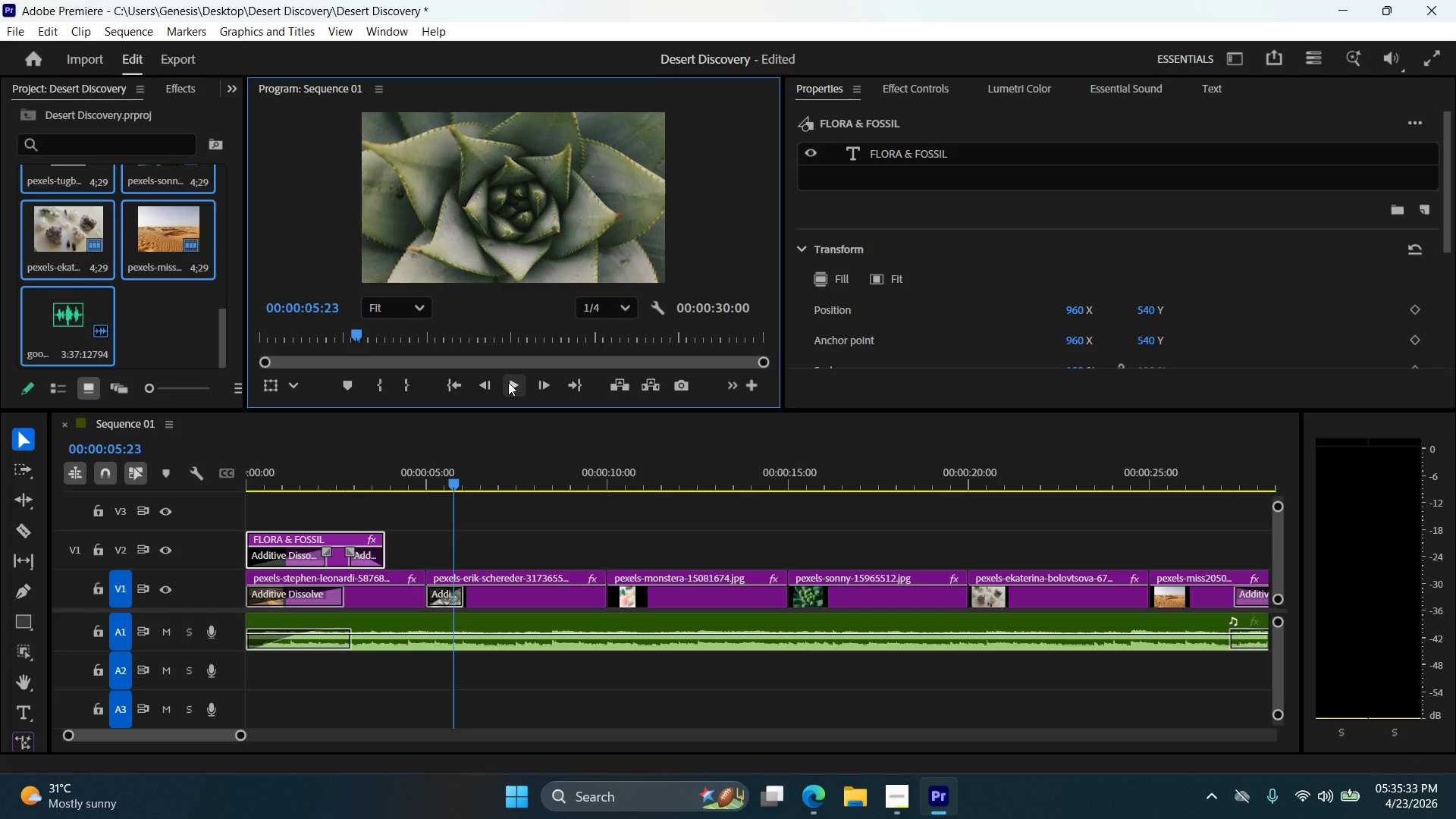 
left_click([905, 799])